 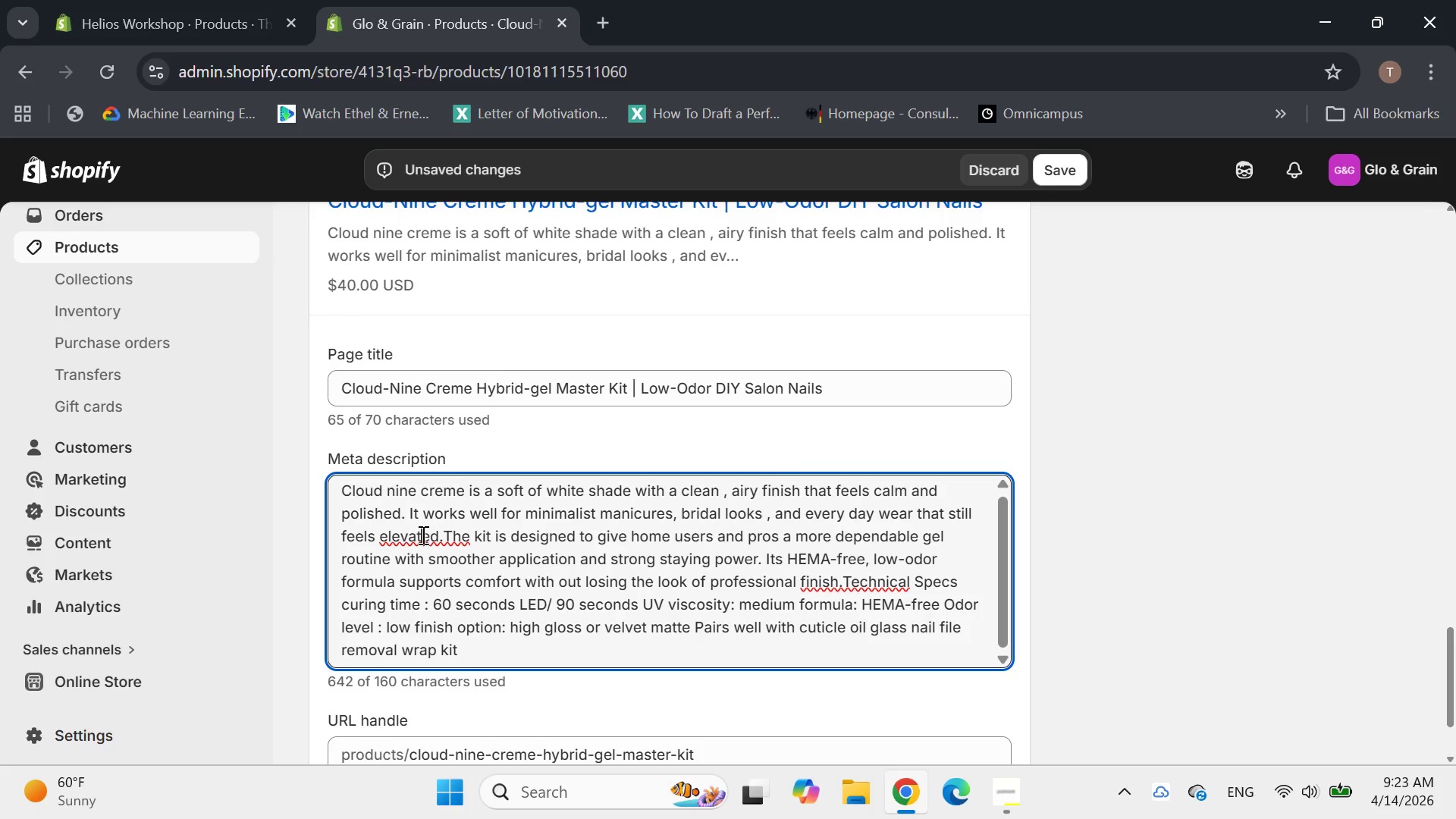 
left_click([422, 535])
 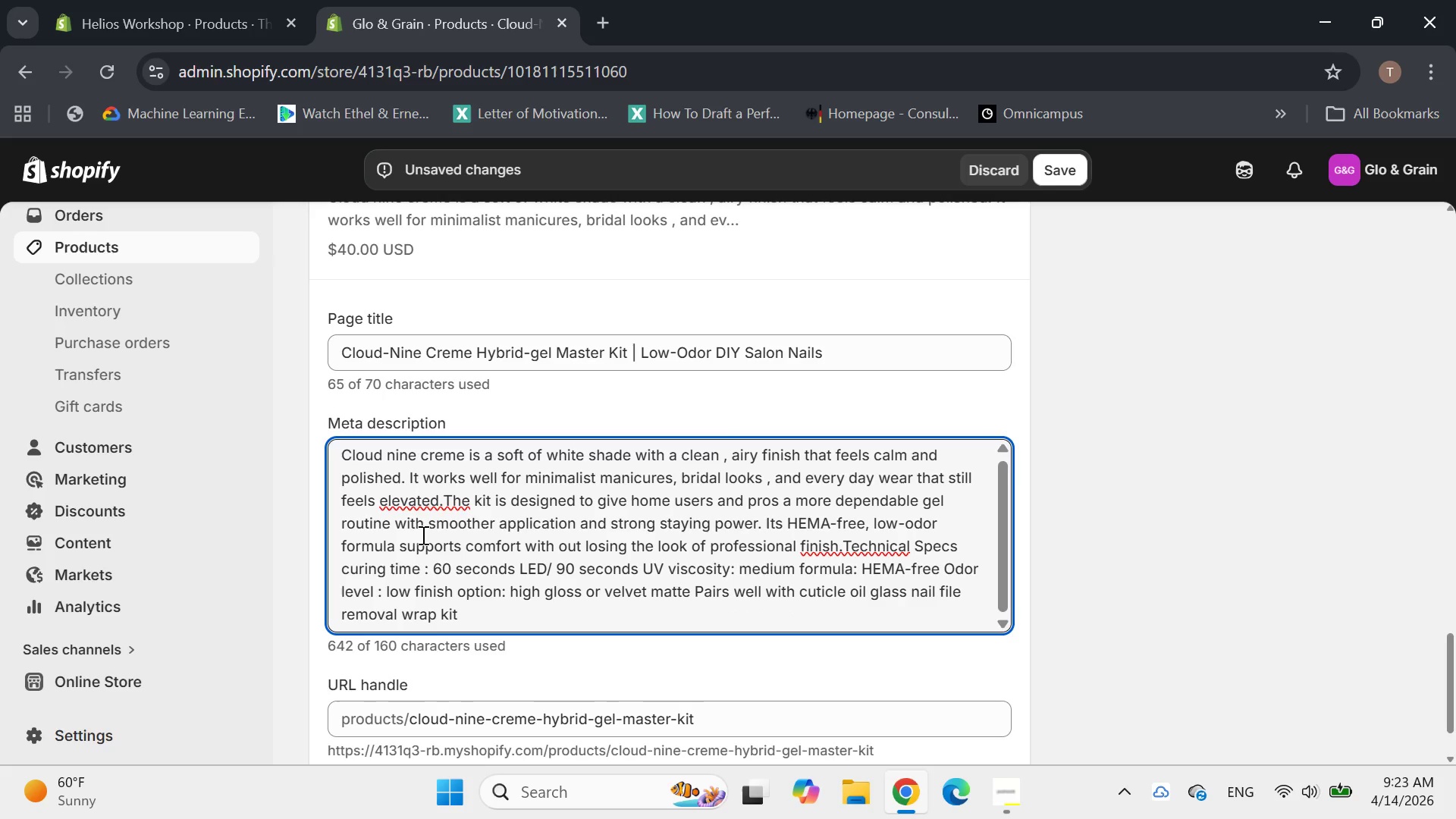 
key(Control+A)
 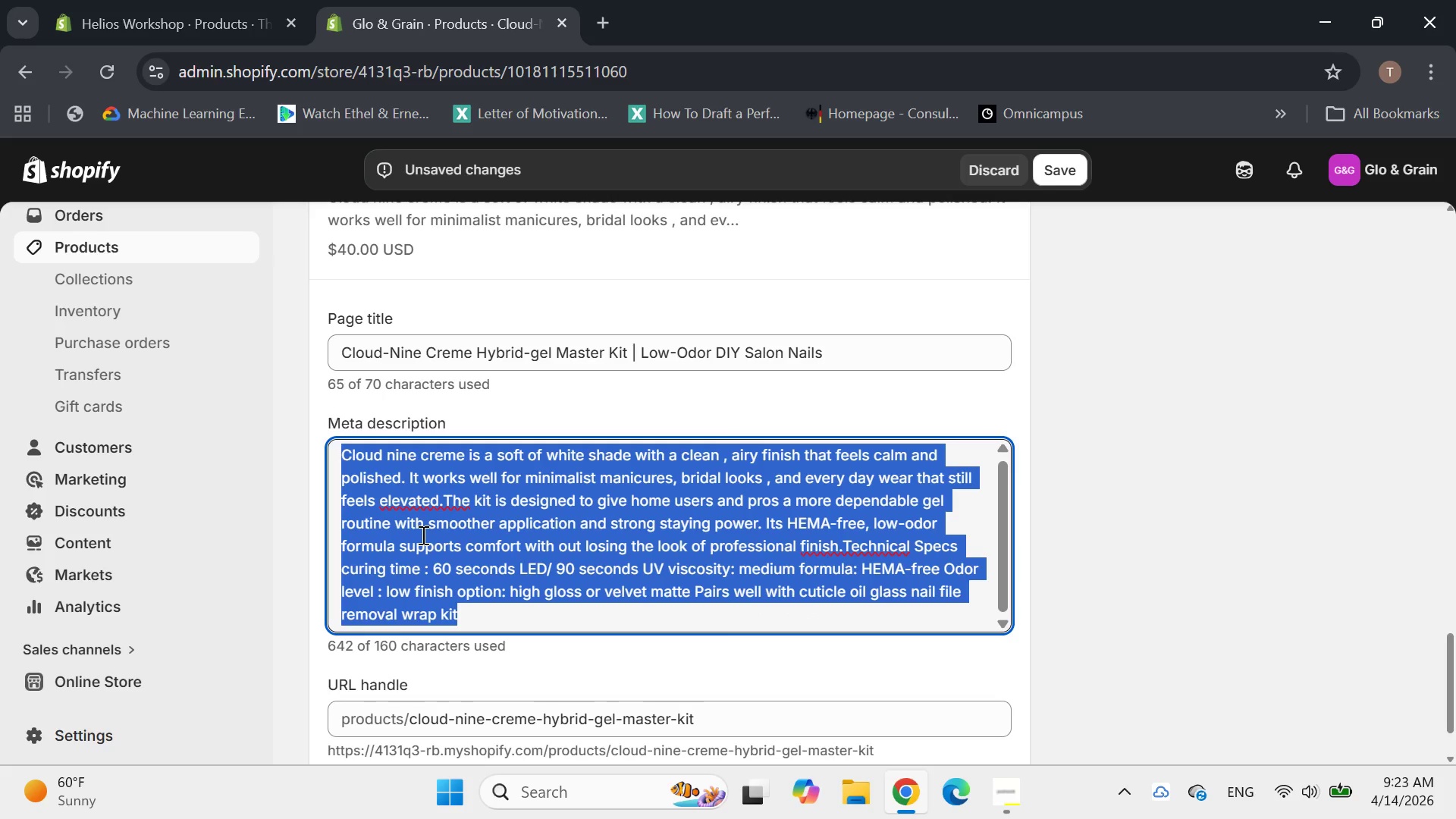 
key(Backspace)
 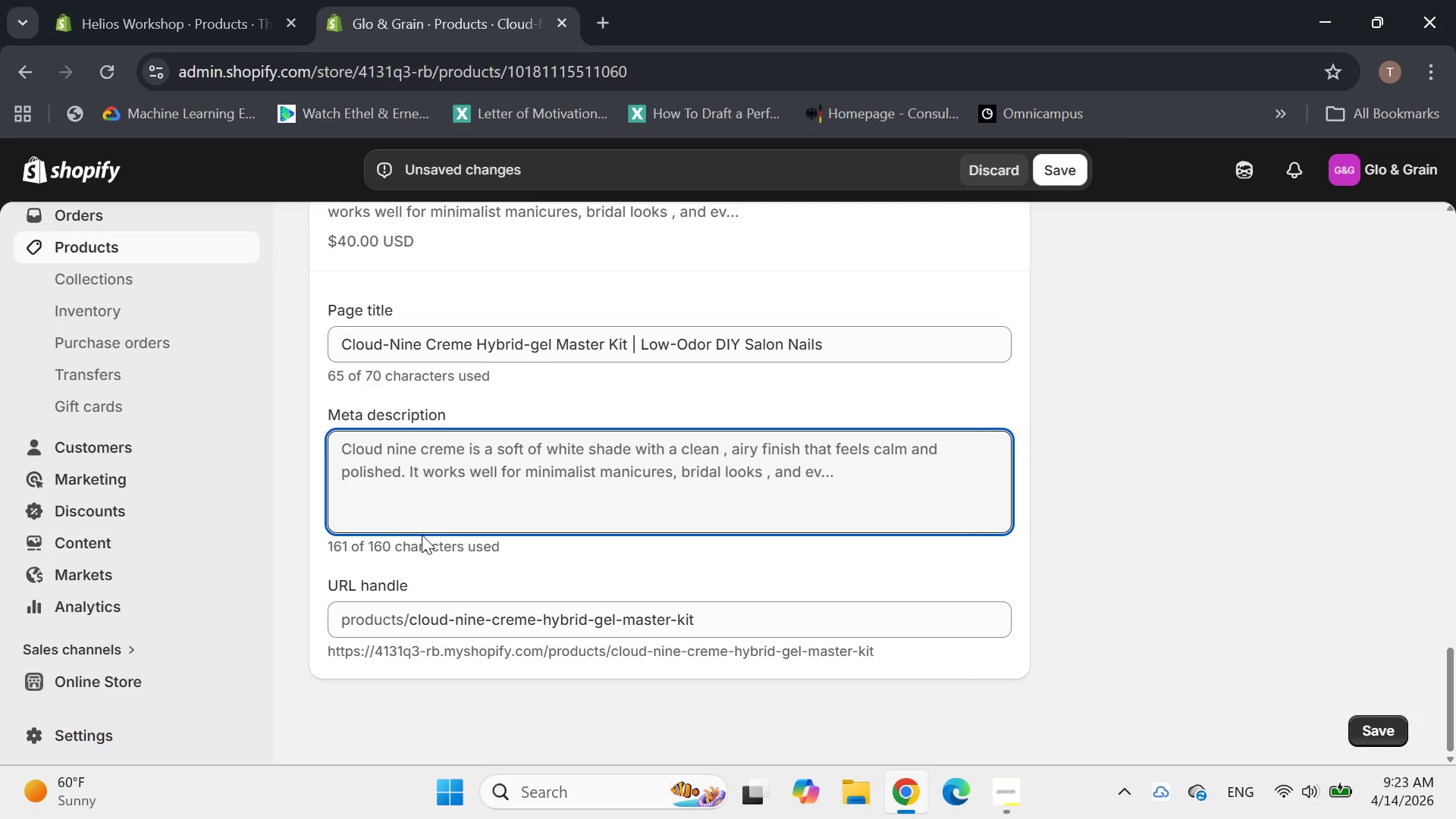 
wait(5.5)
 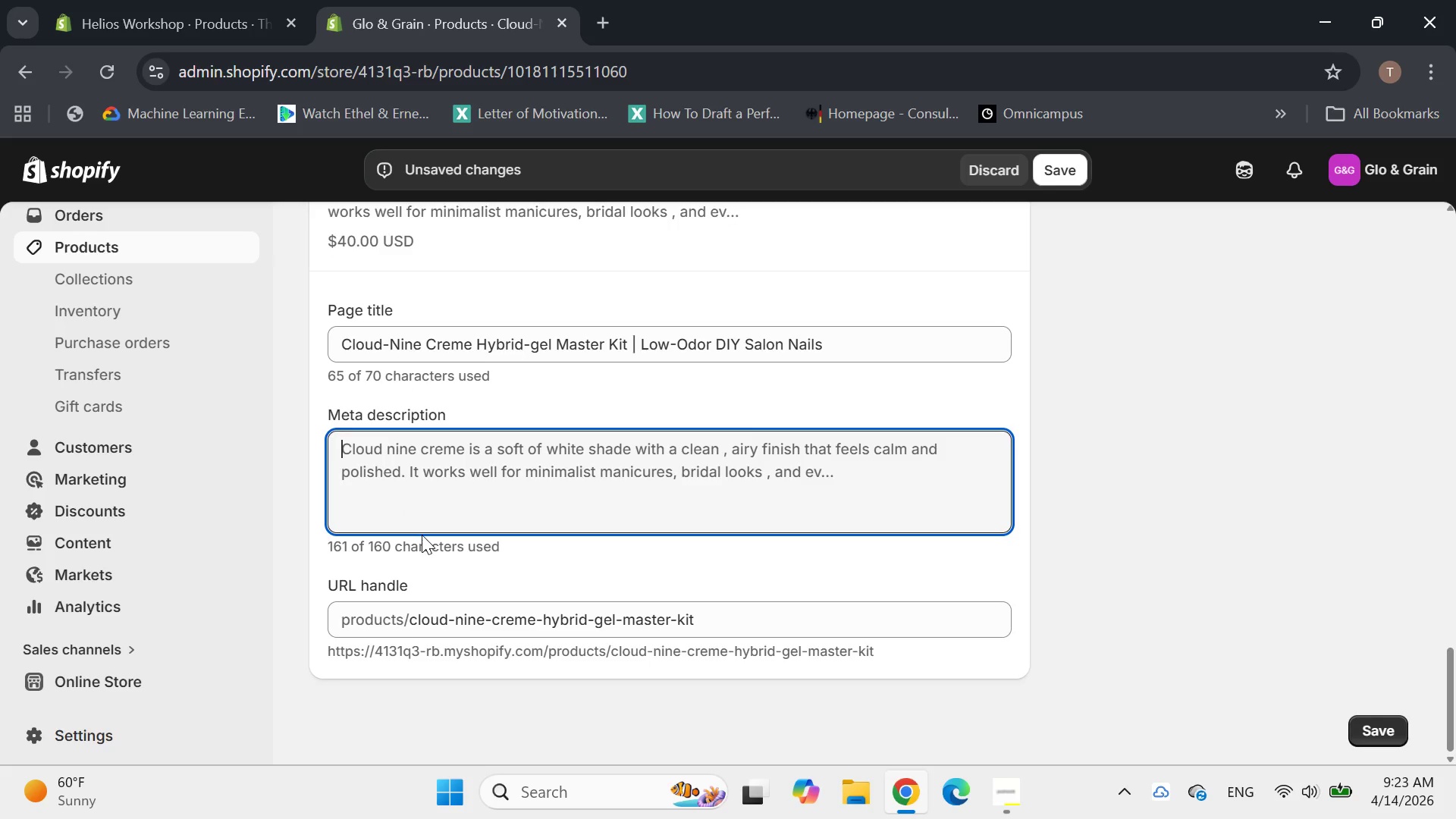 
type(Soft neutral hibride)
key(Backspace)
type( gel kit)
 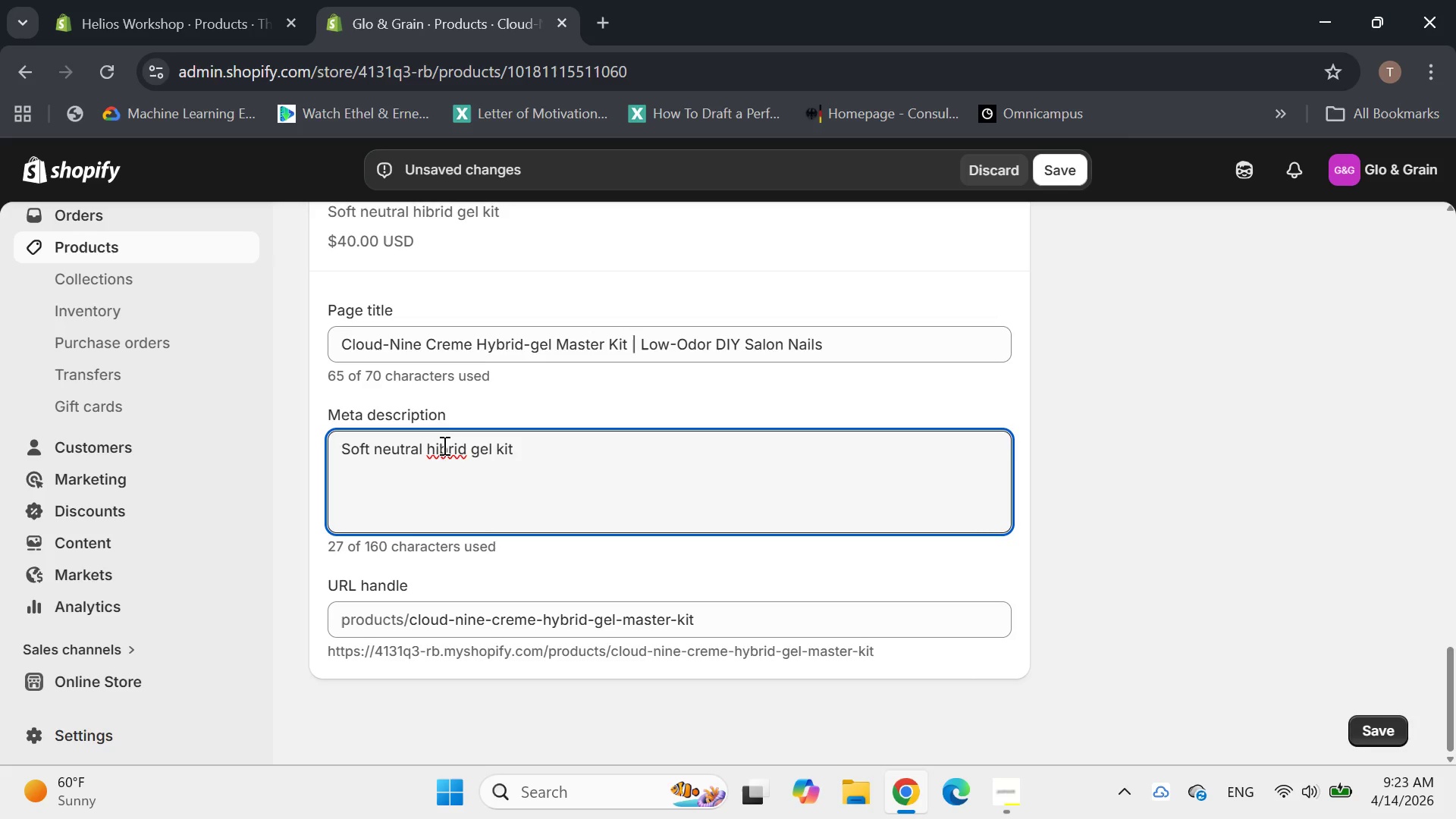 
left_click([438, 445])
 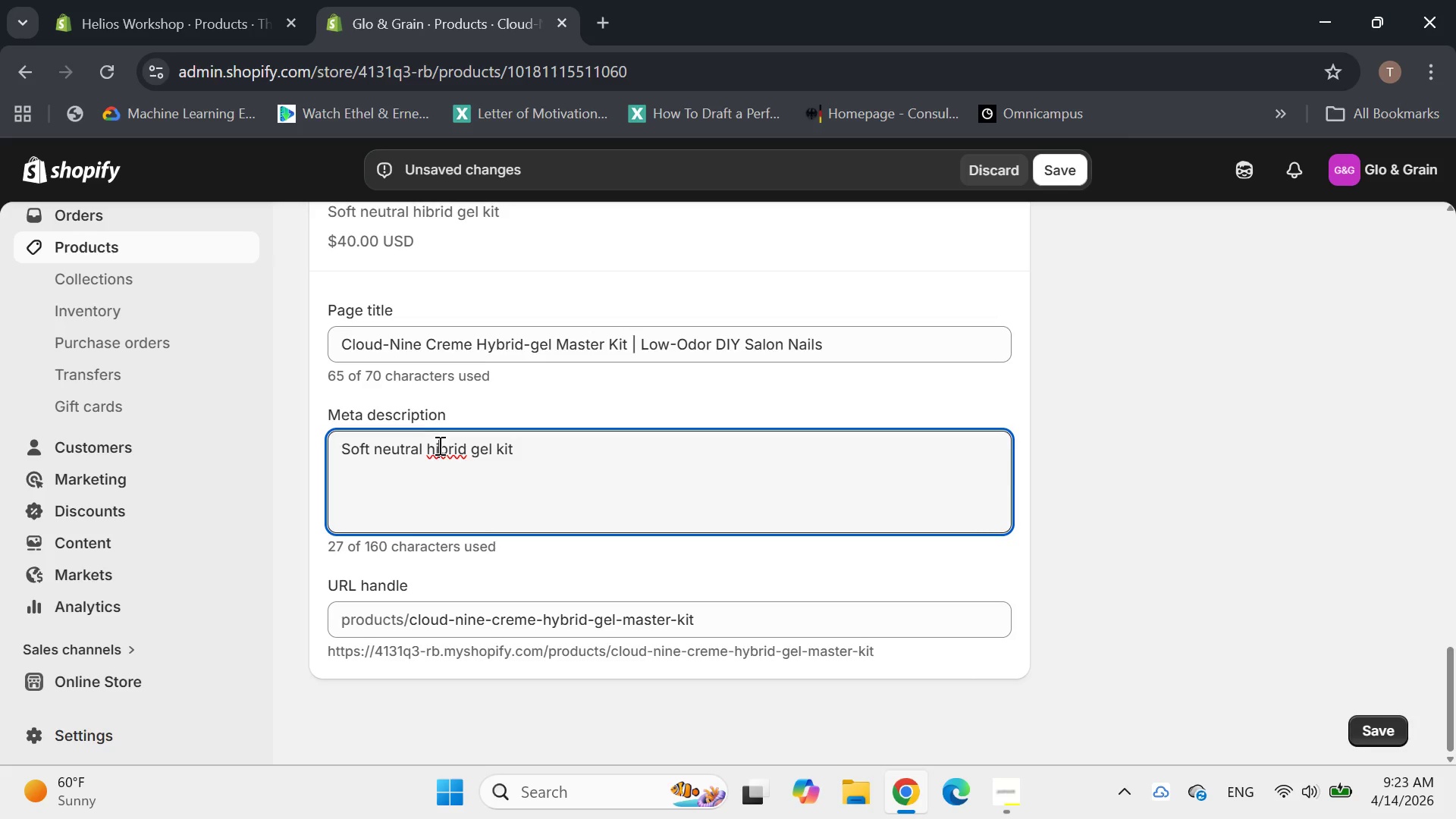 
key(Backspace)
 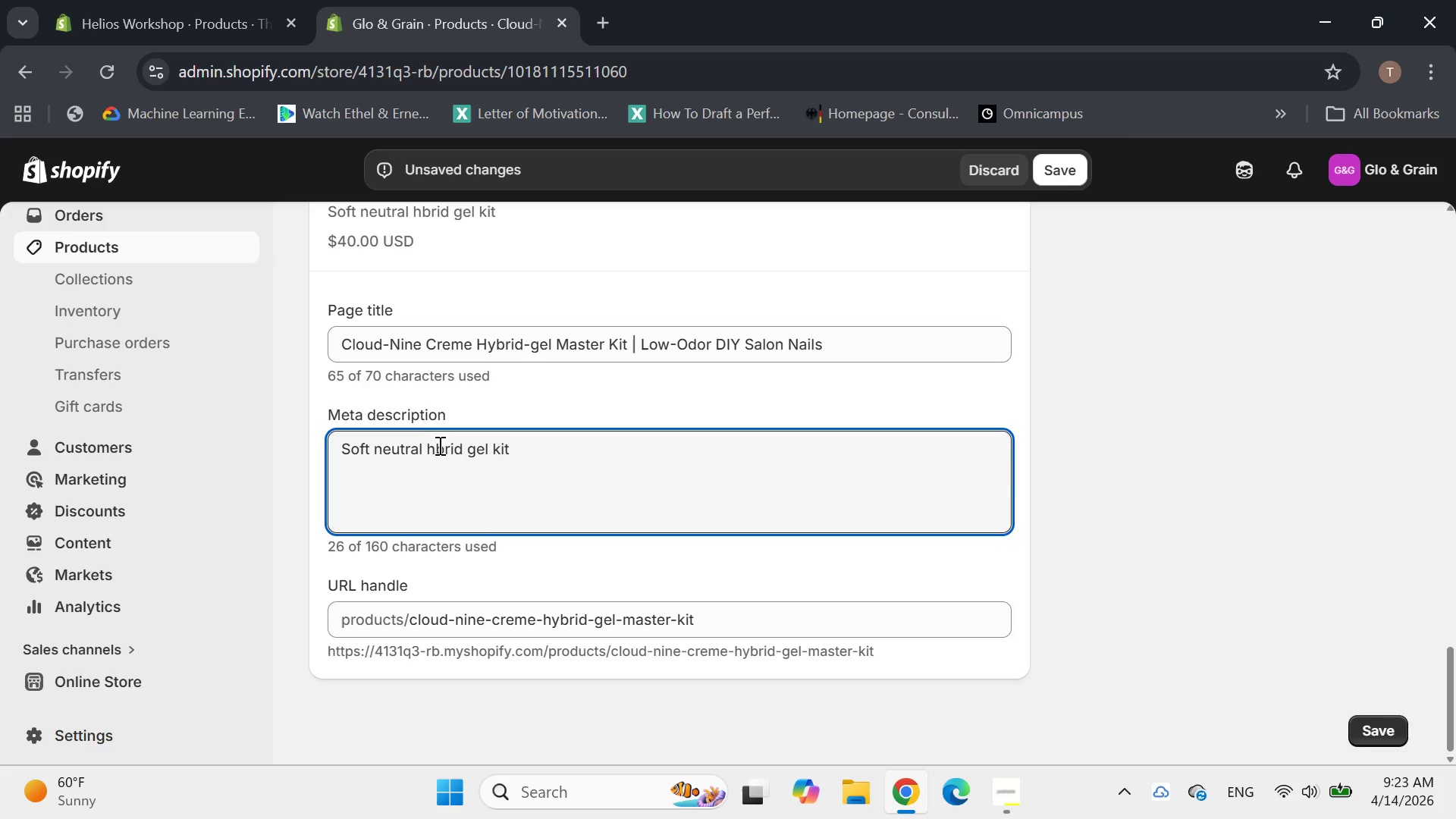 
key(Y)
 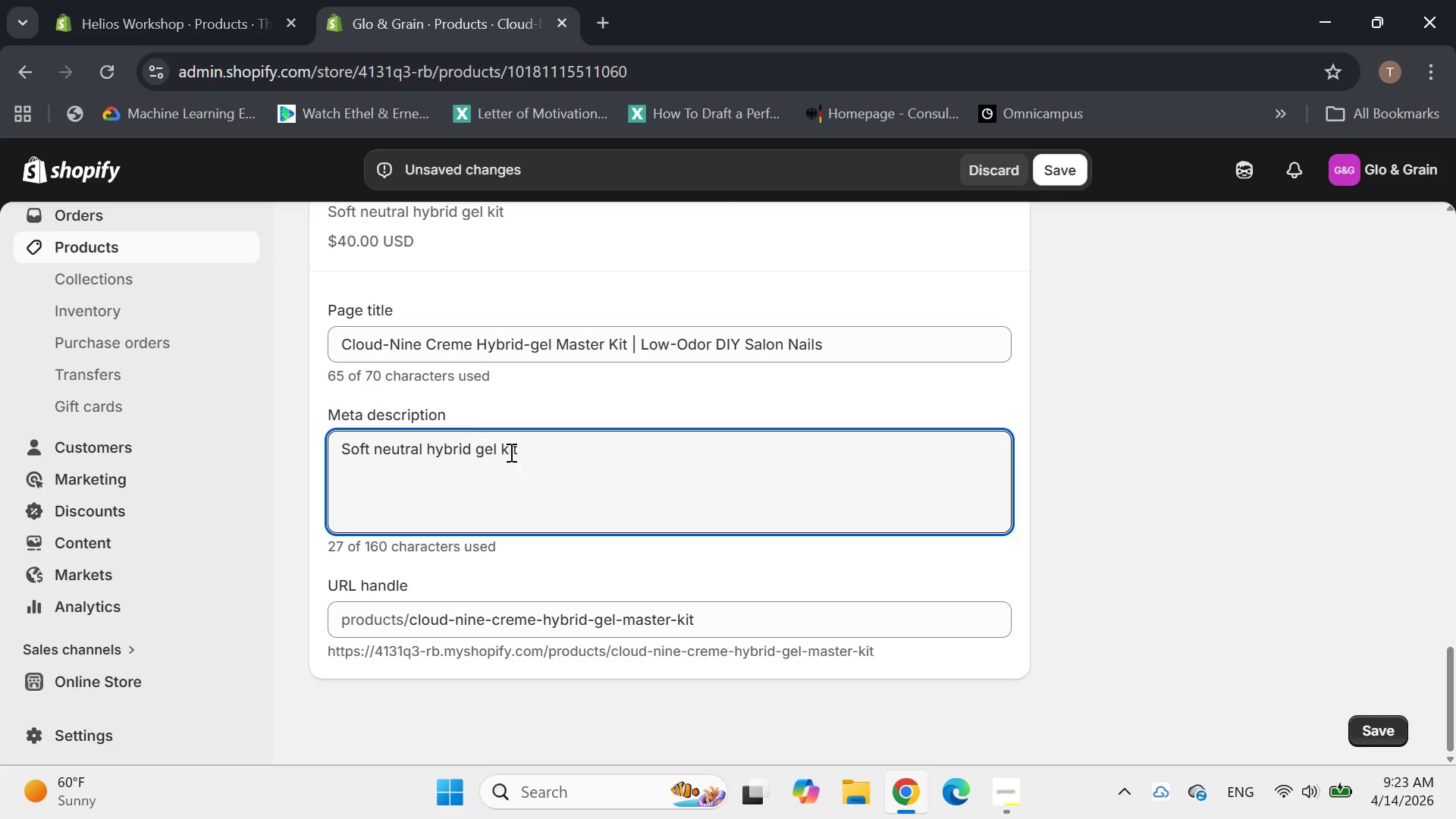 
left_click([522, 453])
 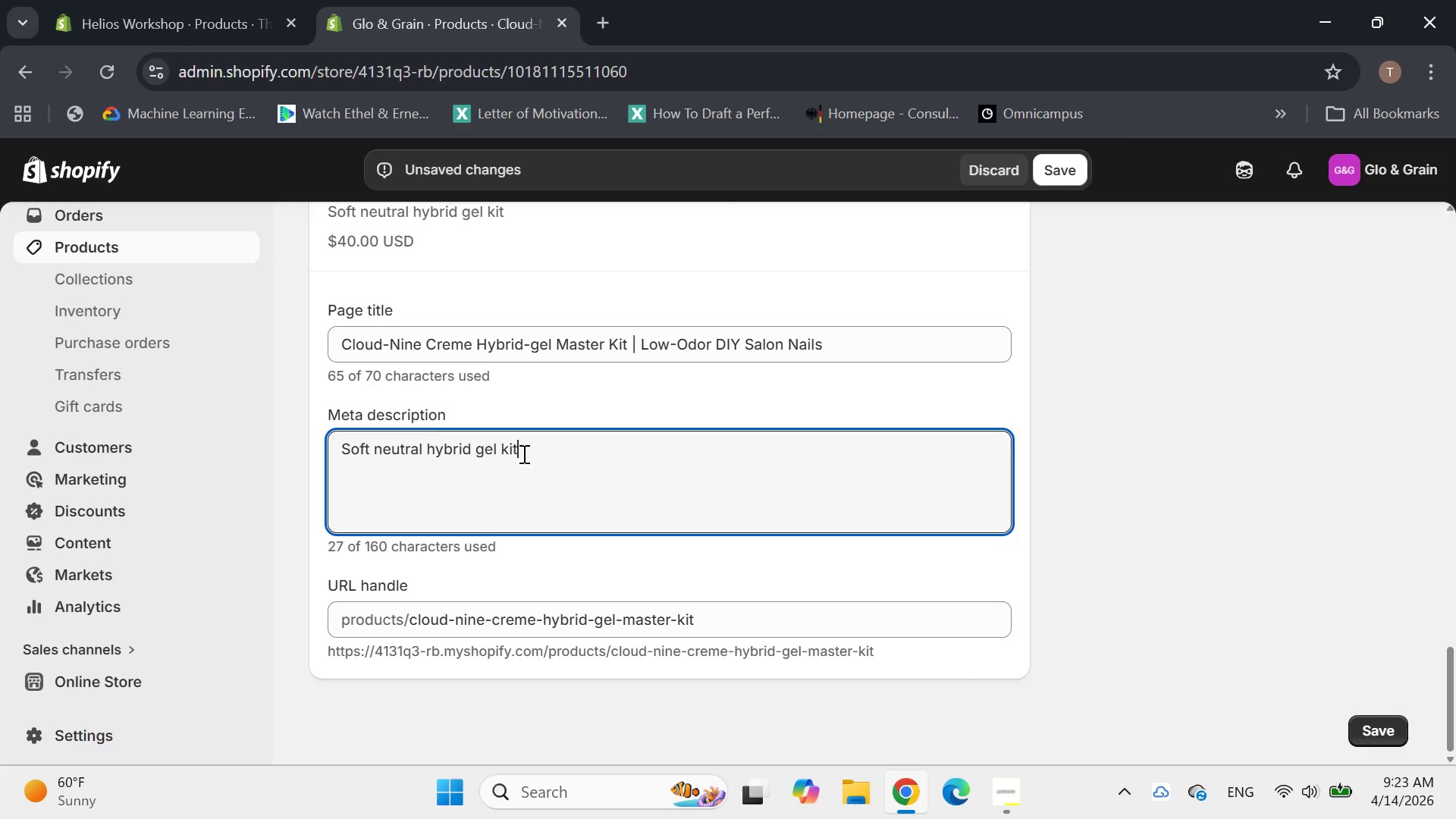 
type( with low oed)
key(Backspace)
key(Backspace)
type(dor wear and h)
key(Backspace)
type(HEMA-free formula for polished salon style naui)
key(Backspace)
key(Backspace)
type(ils at home)
 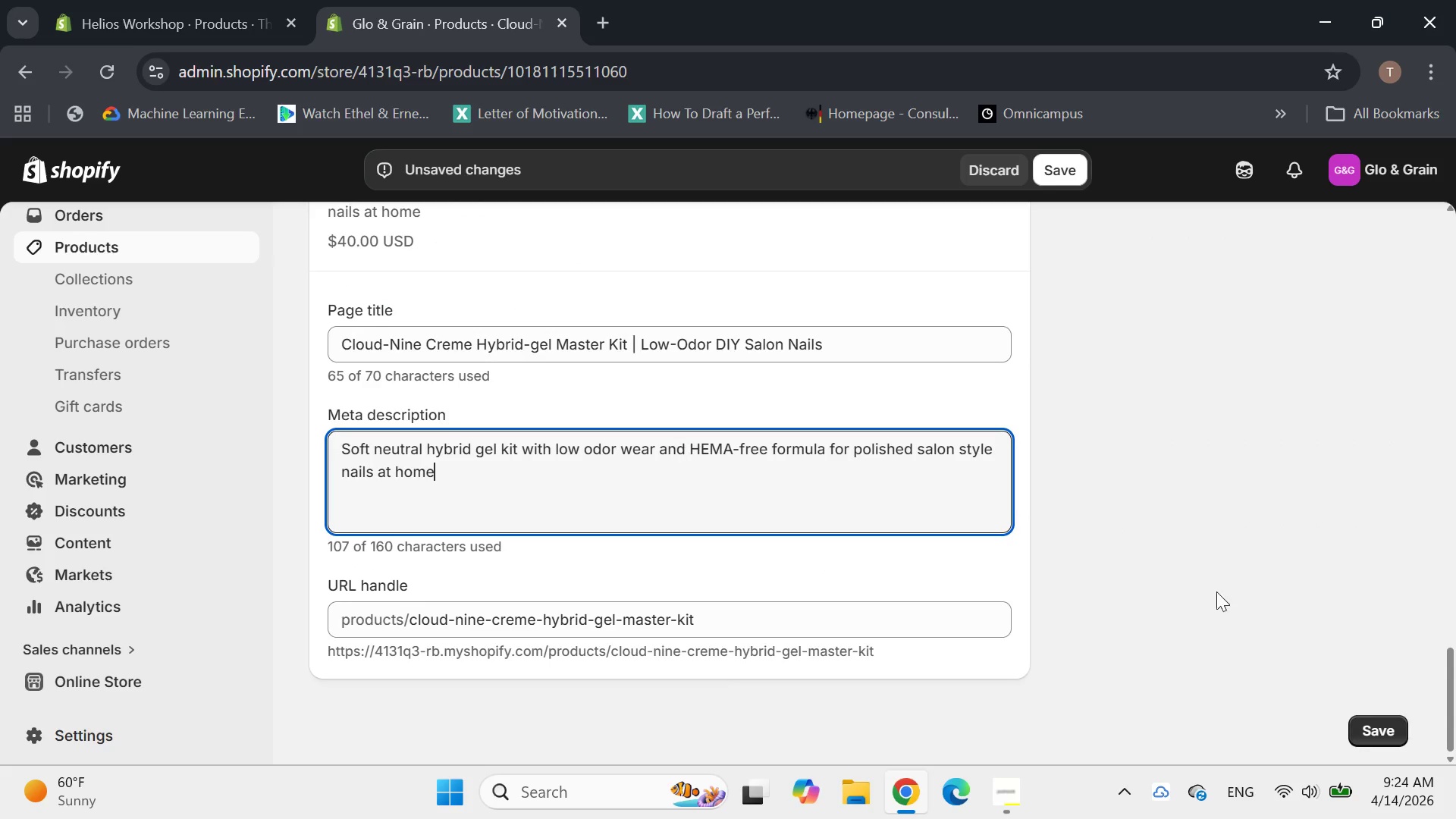 
left_click([1379, 725])
 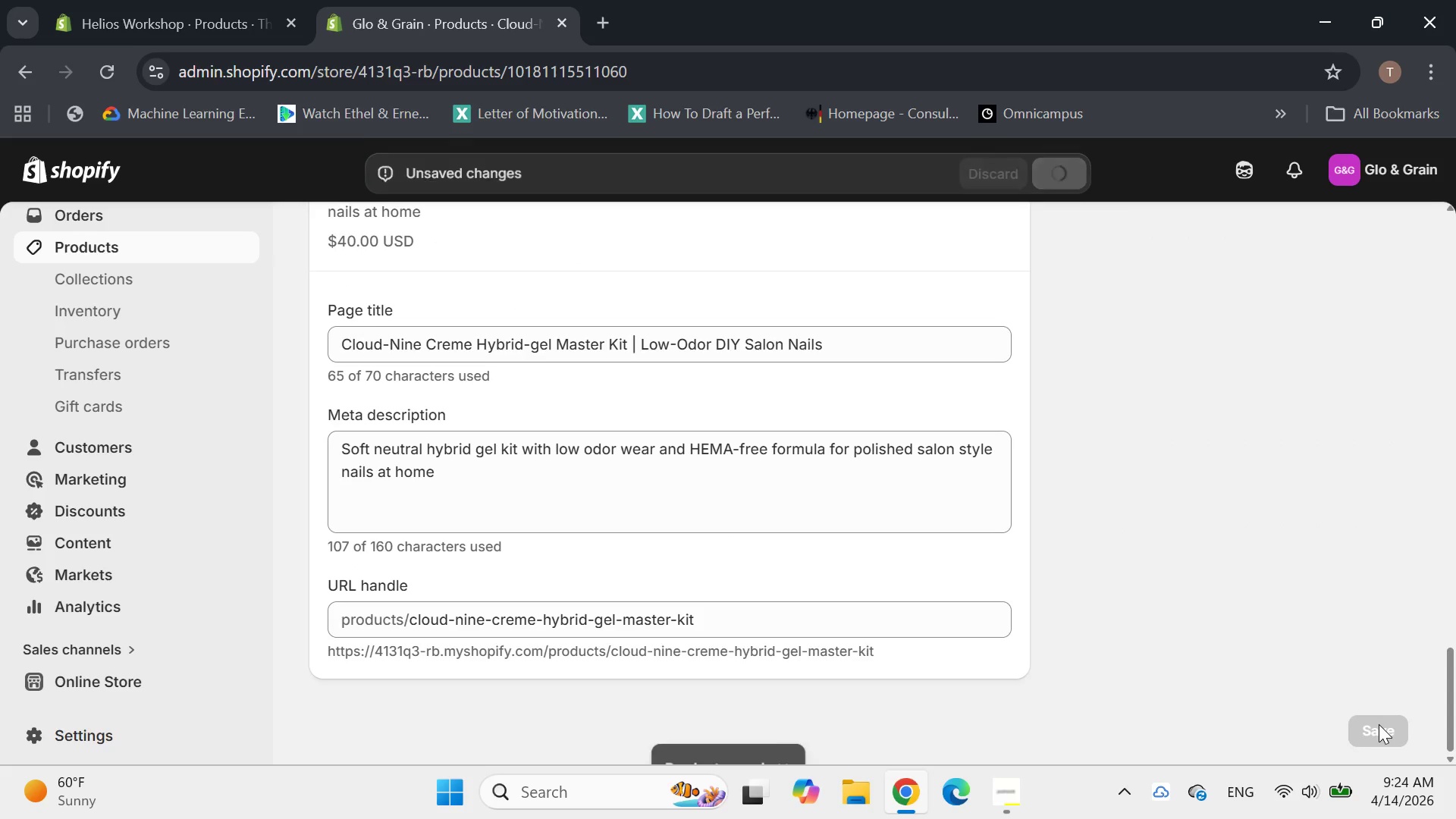 
wait(8.88)
 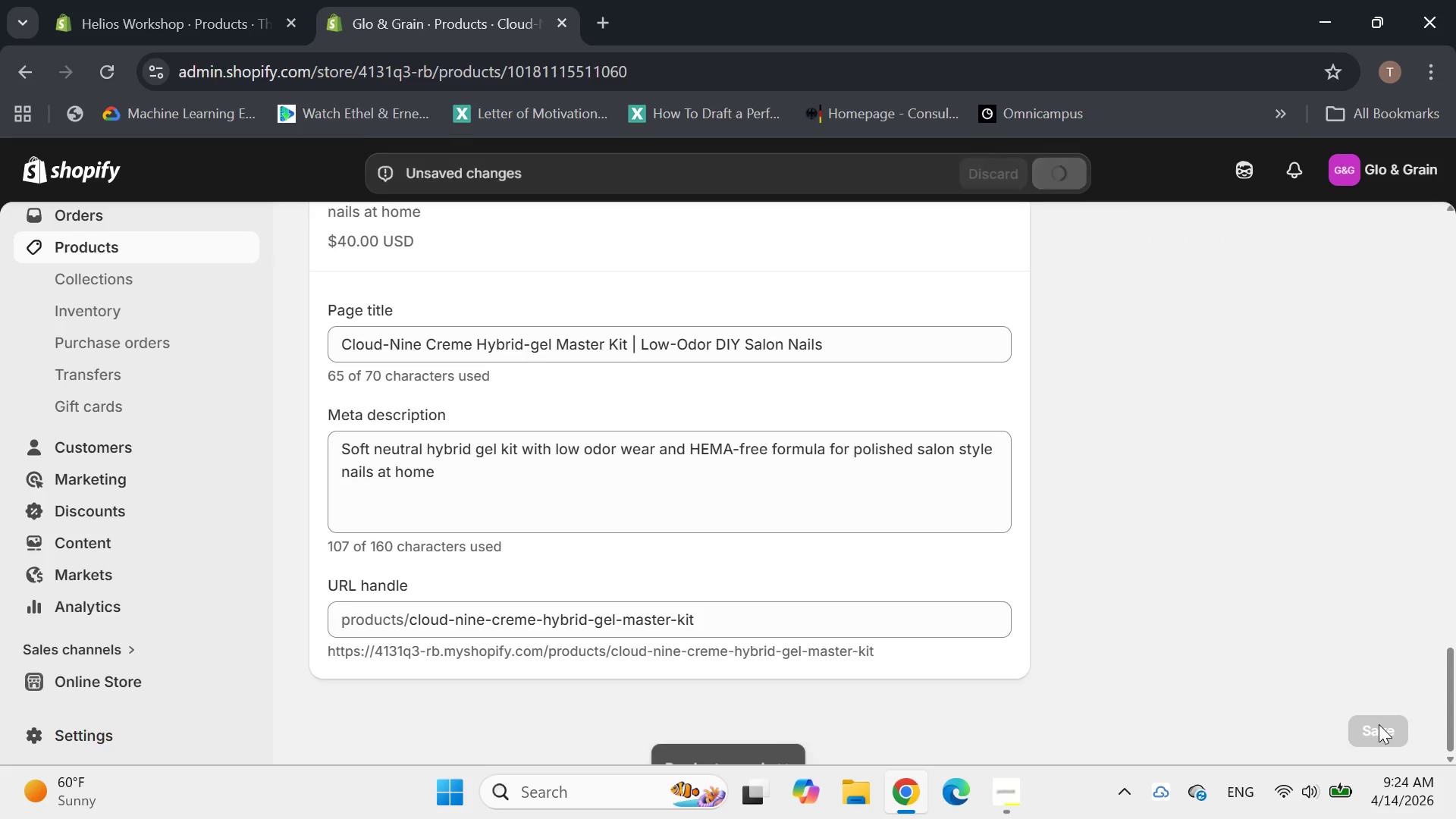 
left_click([168, 252])
 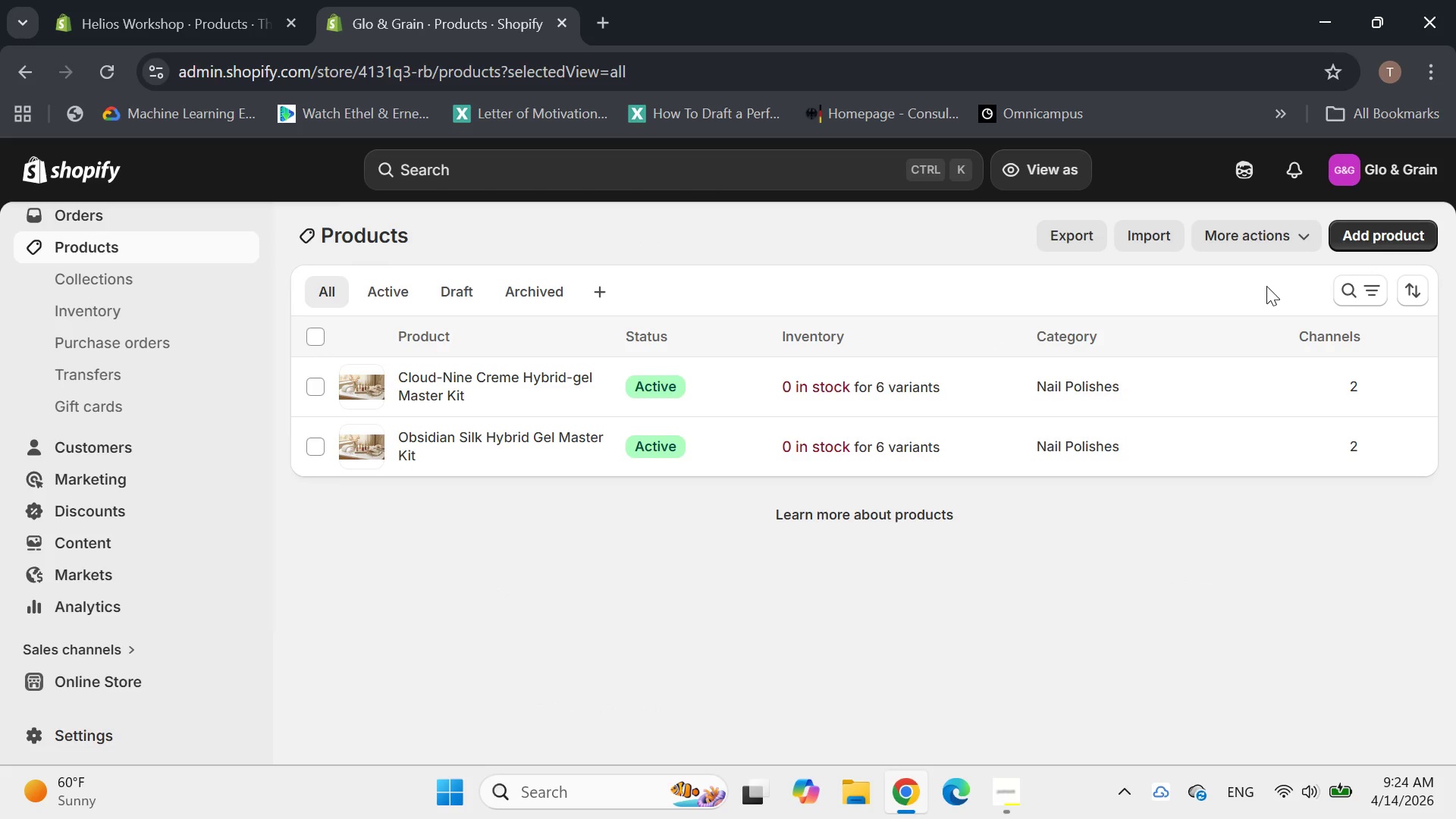 
left_click([1385, 230])
 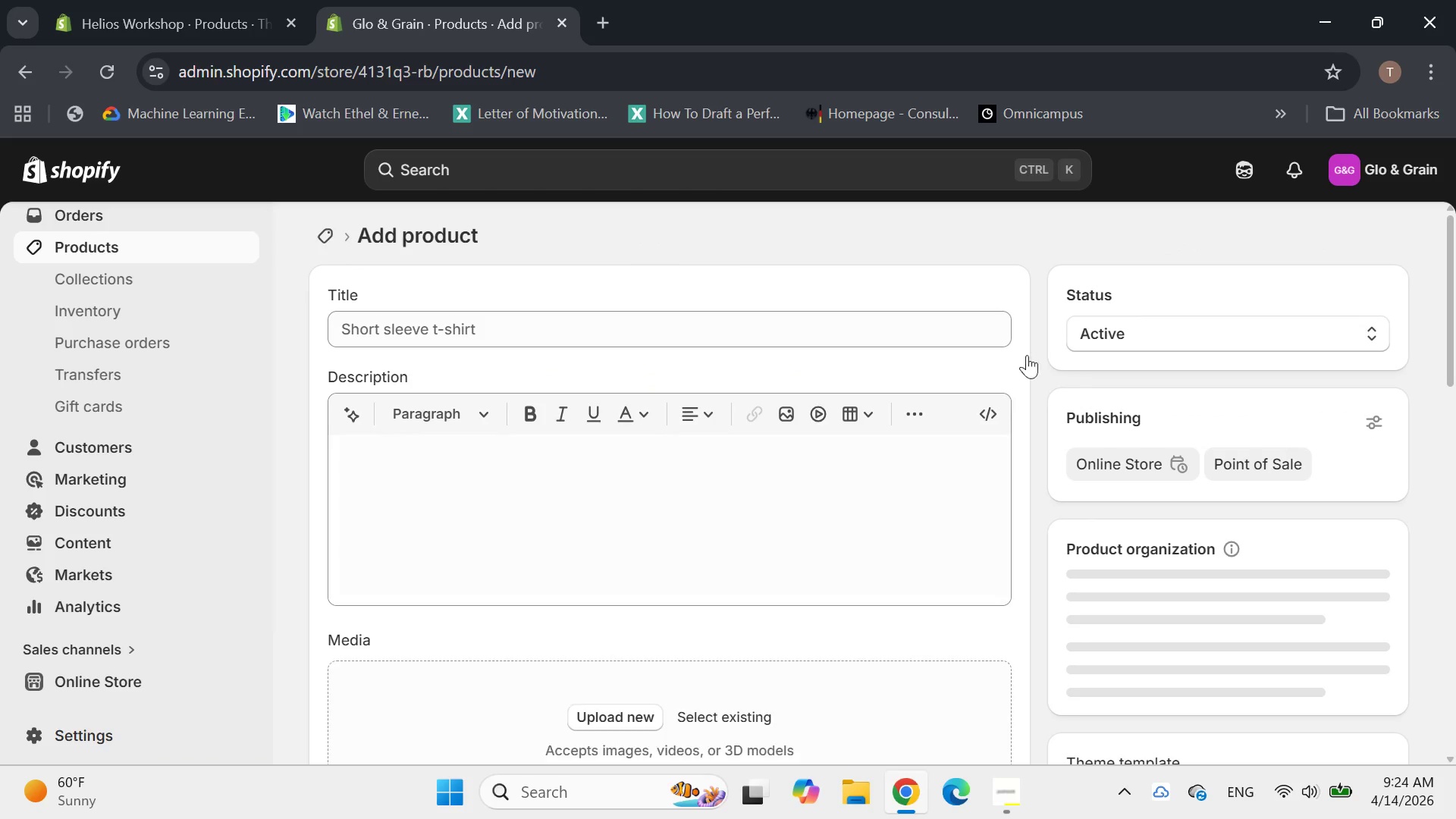 
left_click([459, 470])
 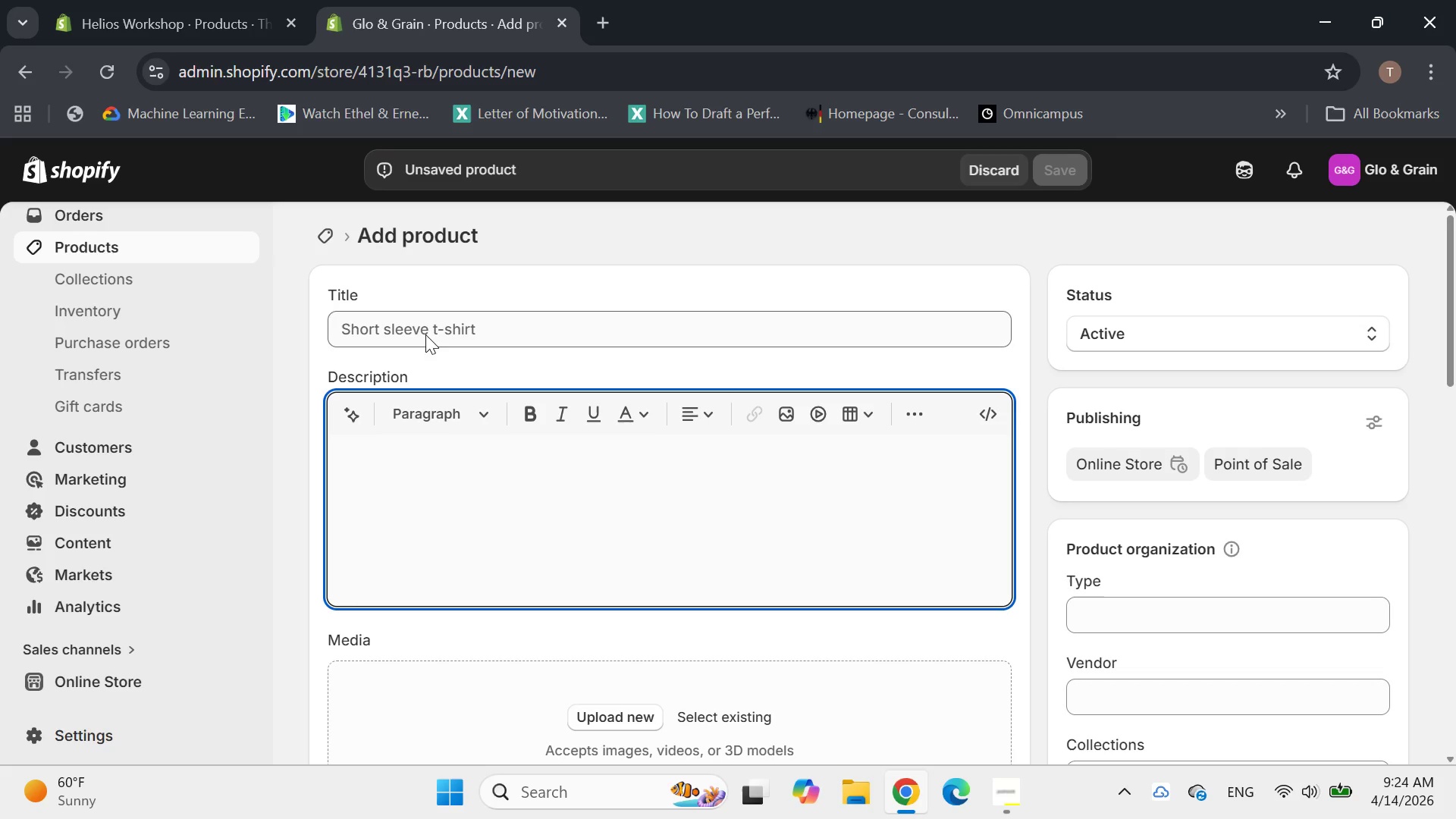 
left_click([416, 331])
 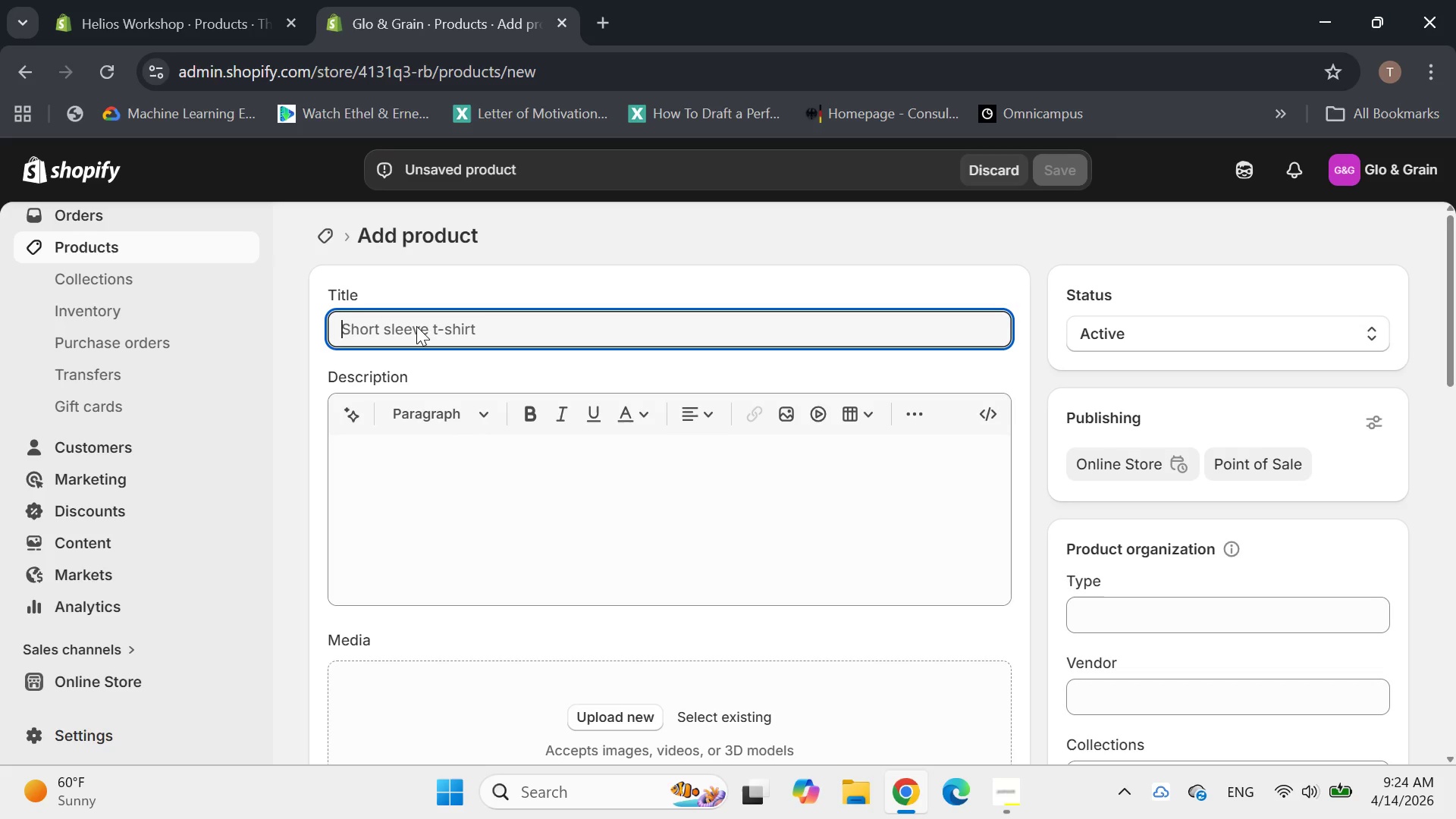 
type(Rose Alloy Hybride )
key(Backspace)
type(-gel master kit)
 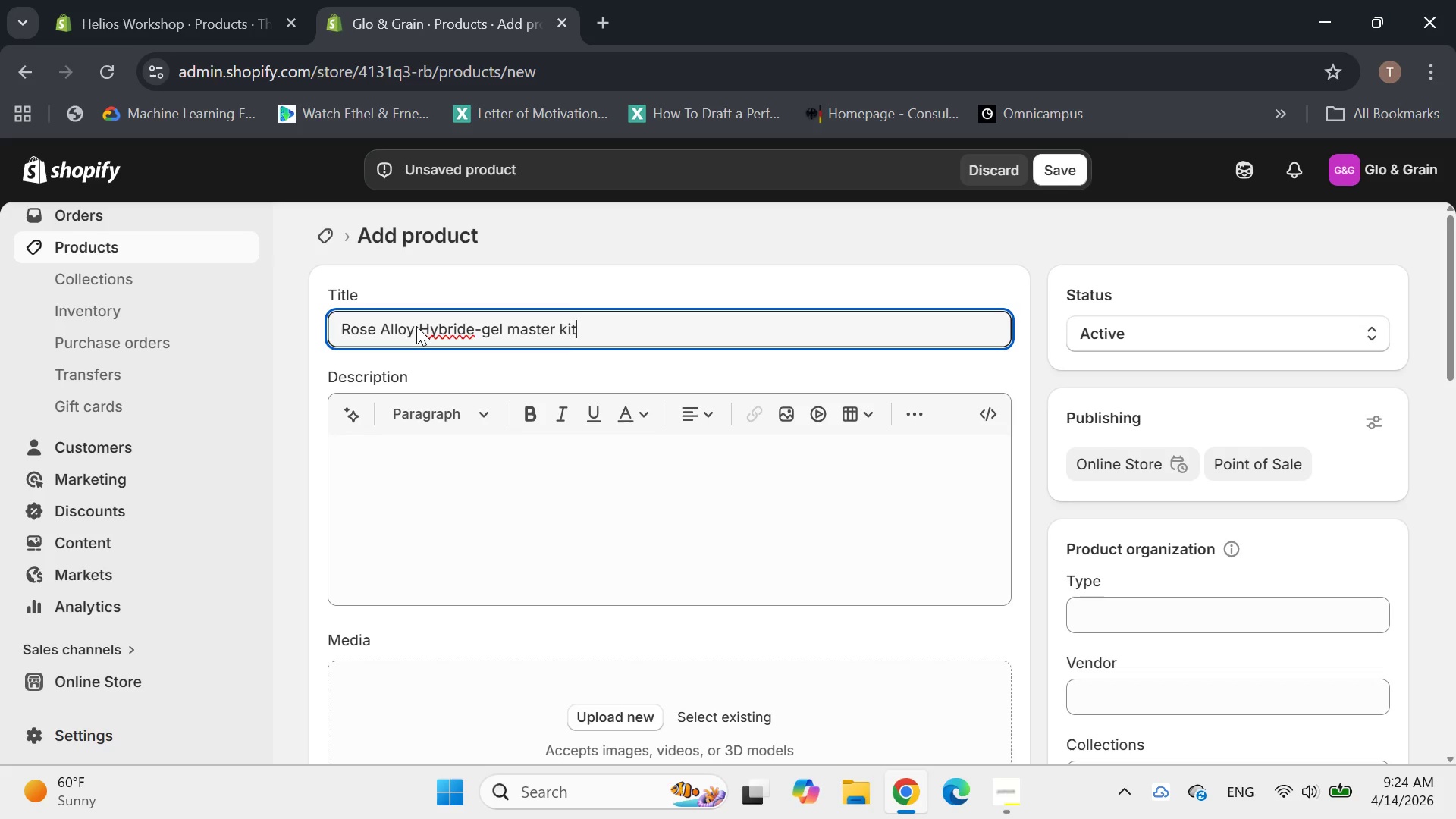 
left_click([472, 330])
 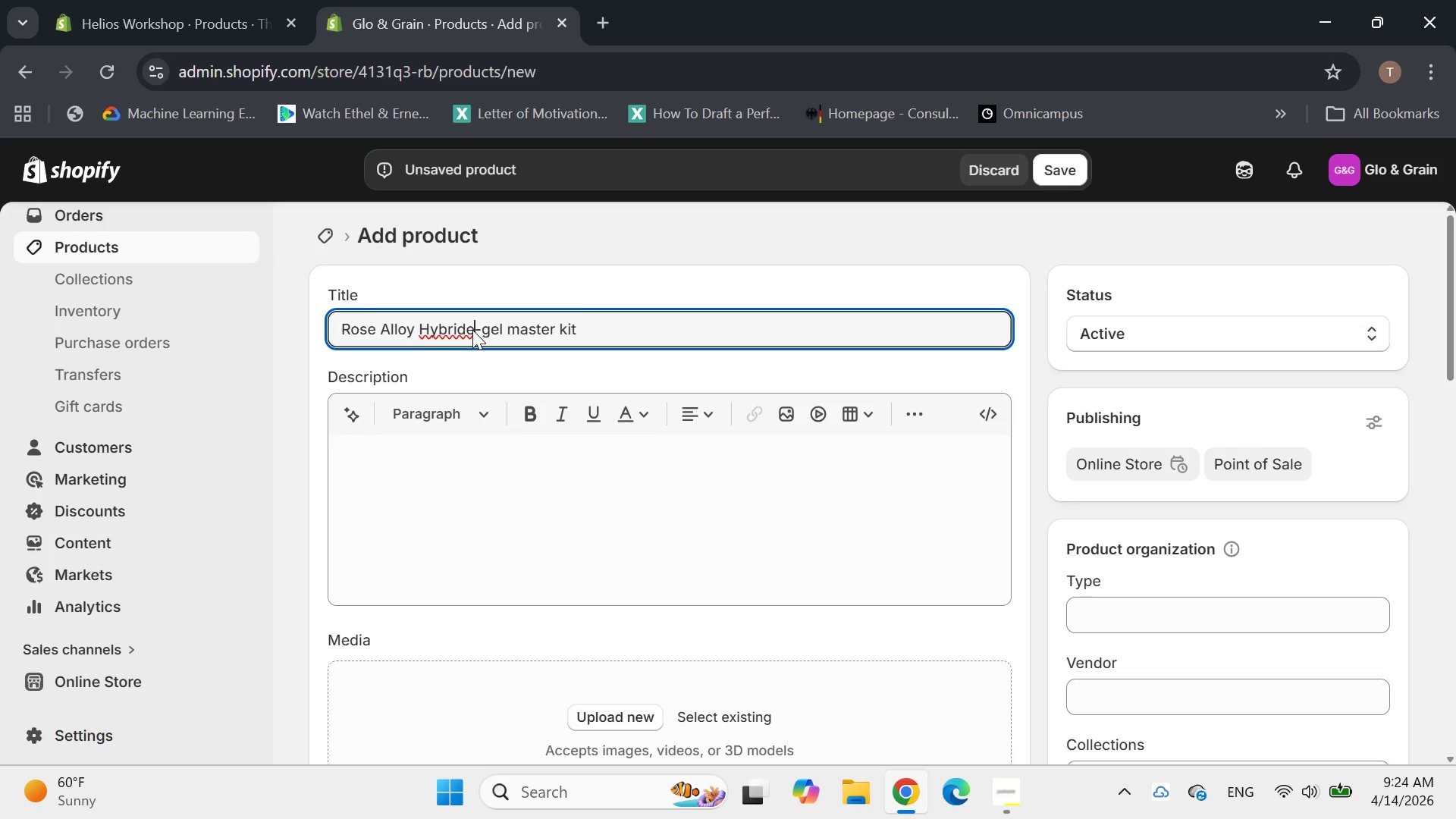 
key(Backspace)
 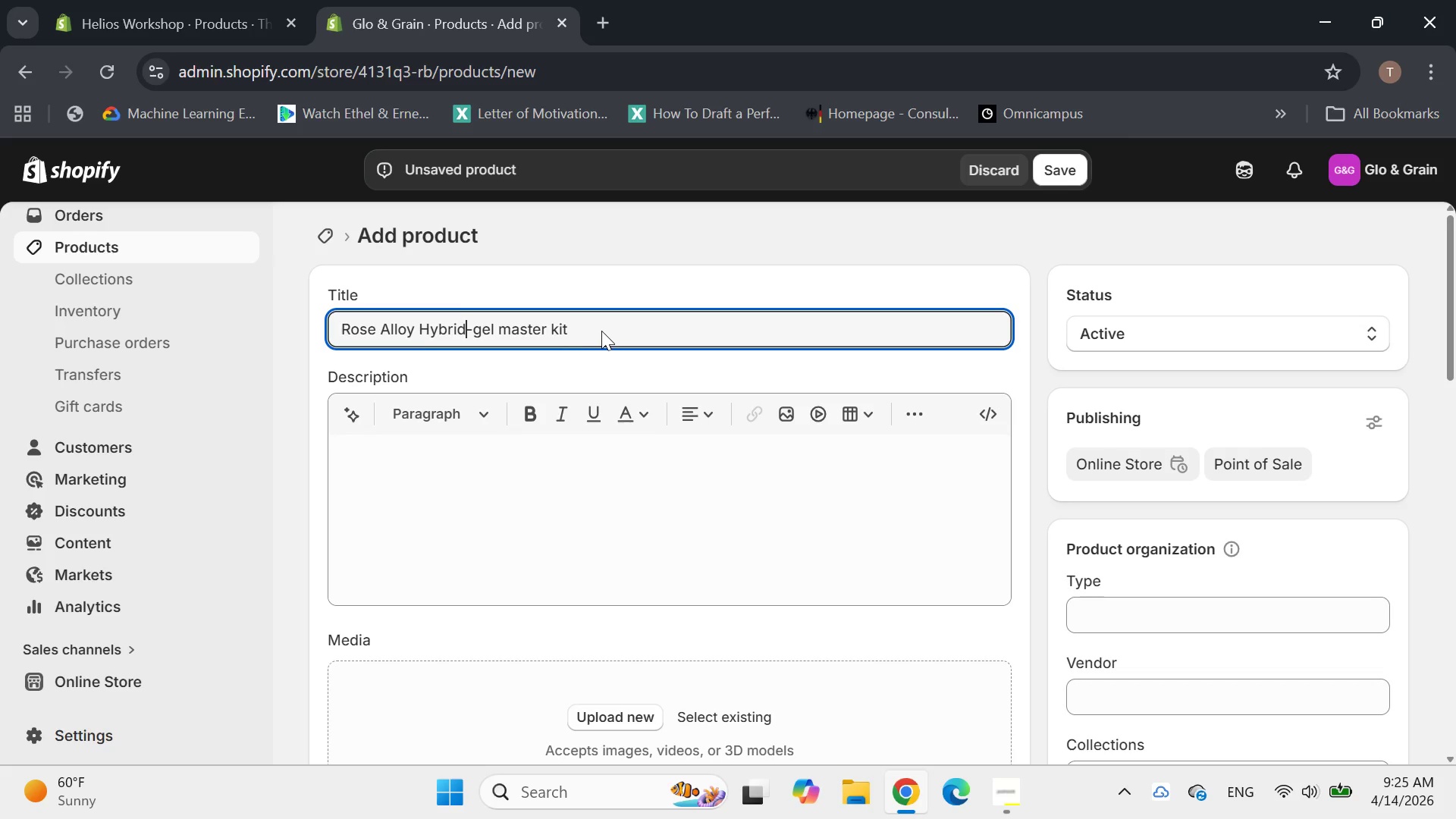 
left_click([420, 463])
 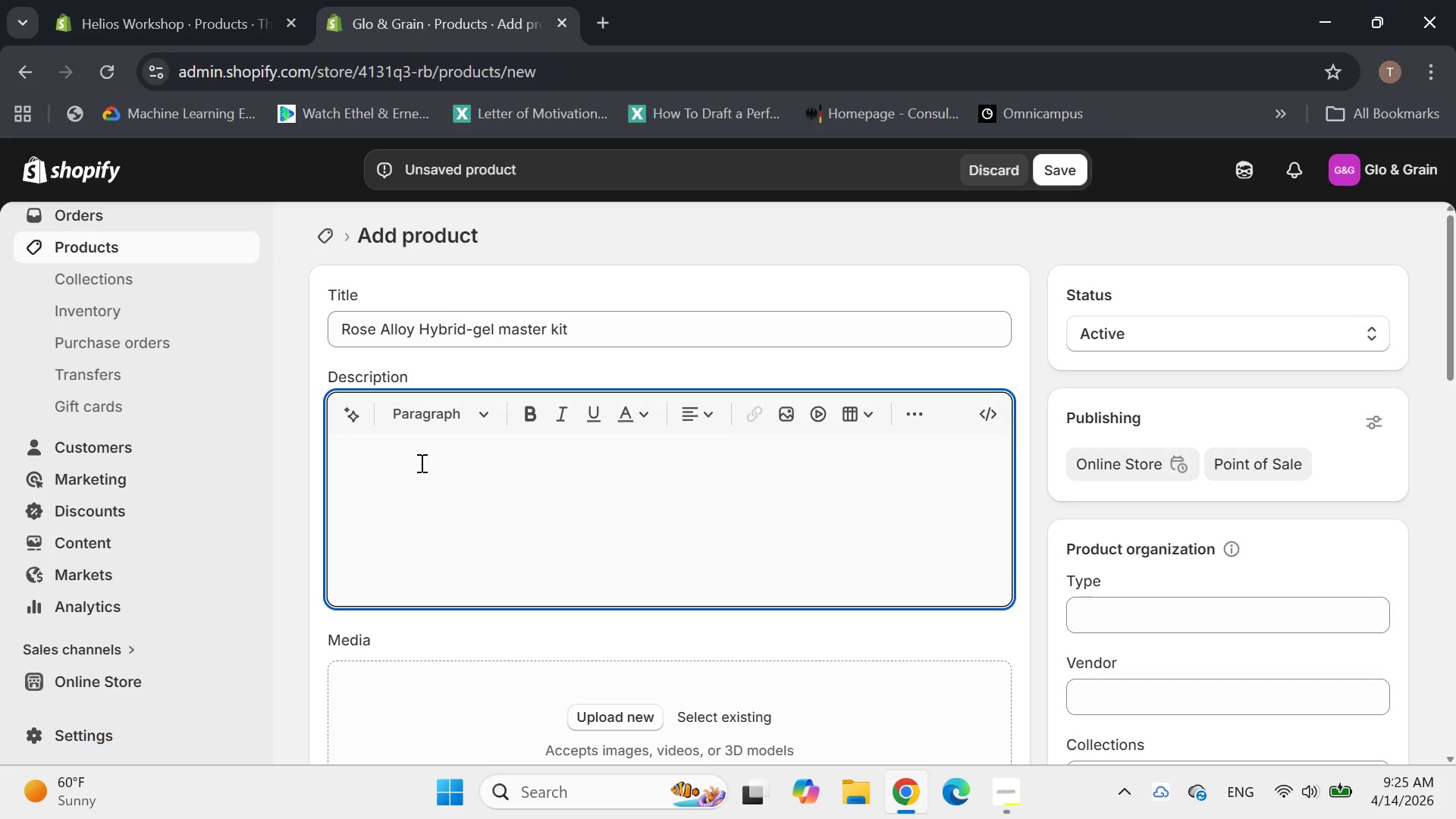 
type(Rose alloy is a muted metallic rose with a wat)
key(Backspace)
type(rm sheen that feels polished with u)
key(Backspace)
type(out bing )
key(Backspace)
key(Backspace)
key(Backspace)
key(Backspace)
type(eing loud )
key(Backspace)
type(. it gives the nails a dree)
key(Backspace)
type(ssed up finish that still works for daily ware)
key(Backspace)
key(Backspace)
key(Backspace)
type(ear. eve)
key(Backspace)
key(Backspace)
key(Backspace)
key(Backspace)
key(Backspace)
type(, events , and soft evening looks.)
 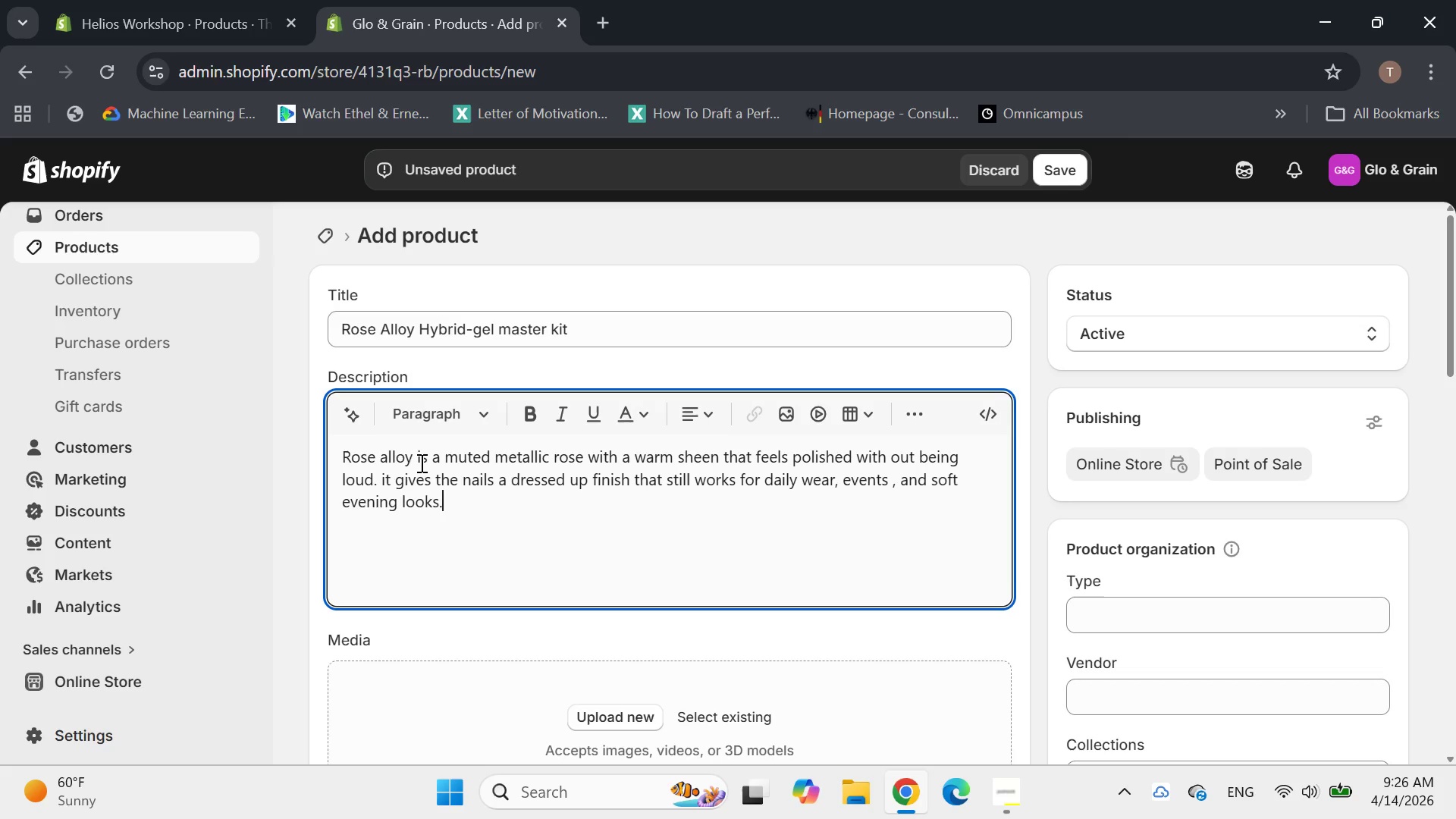 
key(Enter)
 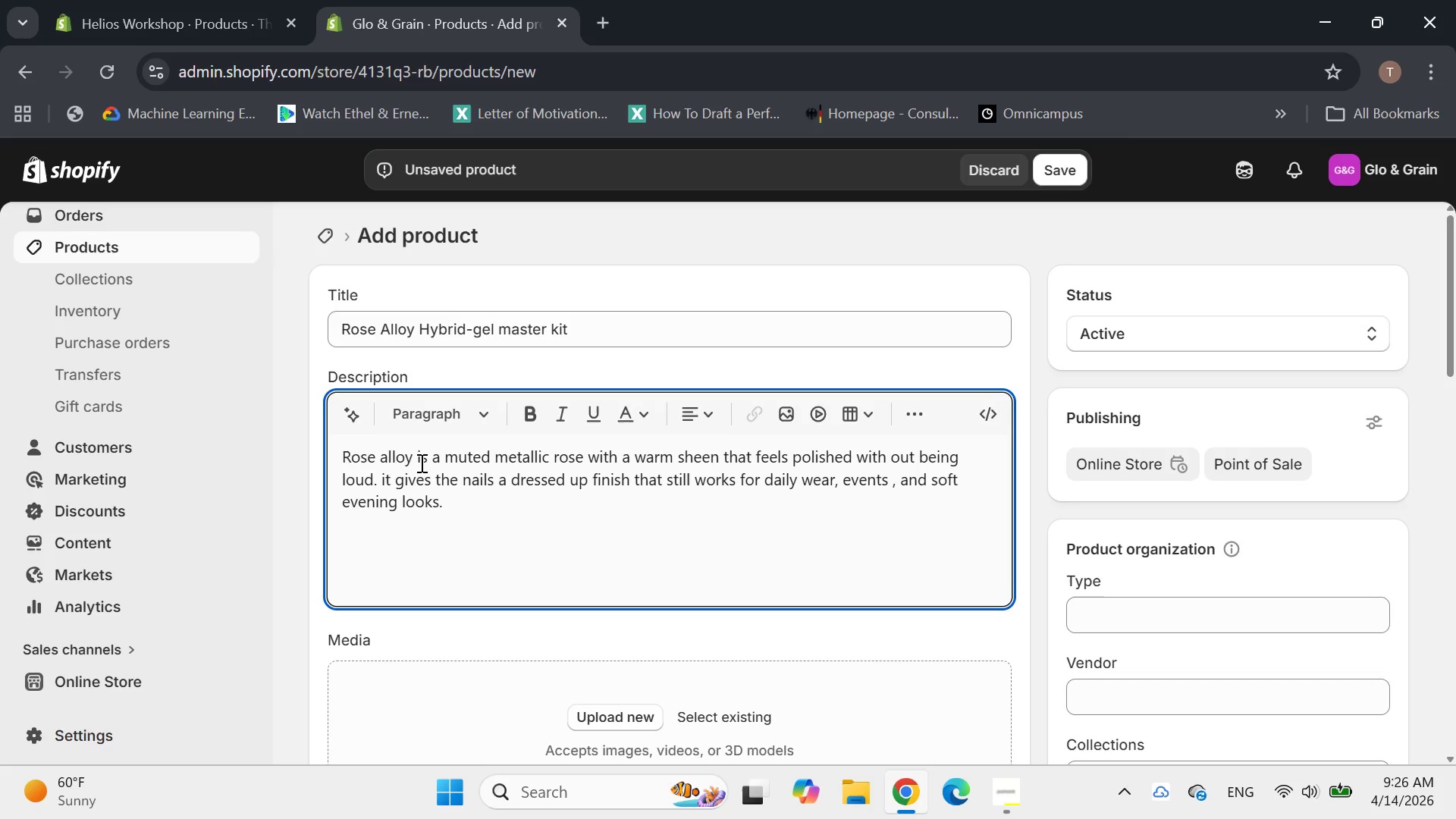 
type(This kit is made for users who e)
key(Backspace)
type(want technical performance with a more elivted )
key(Backspace)
key(Backspace)
key(Backspace)
key(Backspace)
key(Backspace)
key(Backspace)
key(Backspace)
type(evated beauti)
key(Backspace)
type(y feel. the medium viscosity gel offers better control during applci)
key(Backspace)
key(Backspace)
type(ication )
key(Backspace)
type(, while the )
 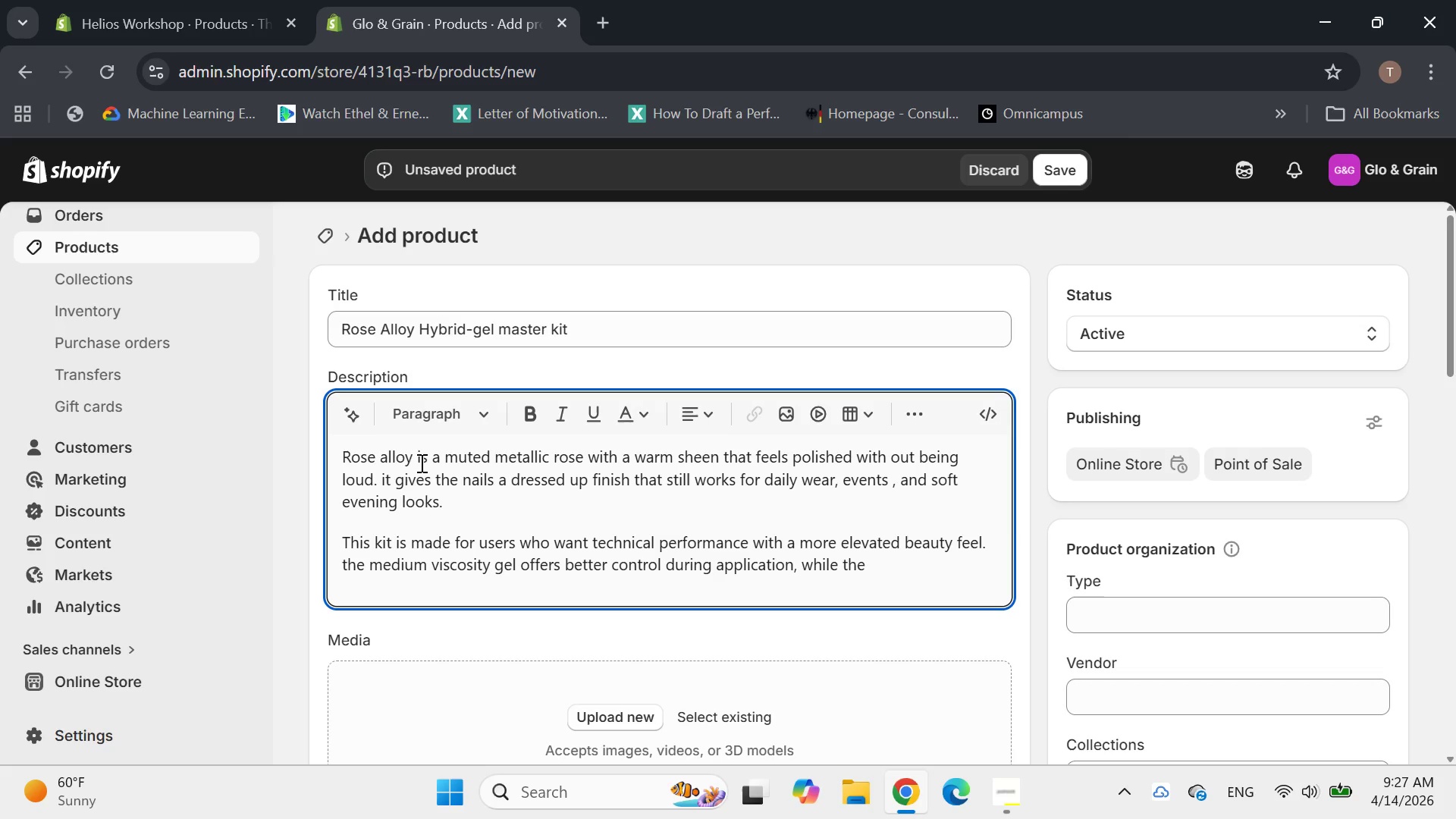 
wait(7.05)
 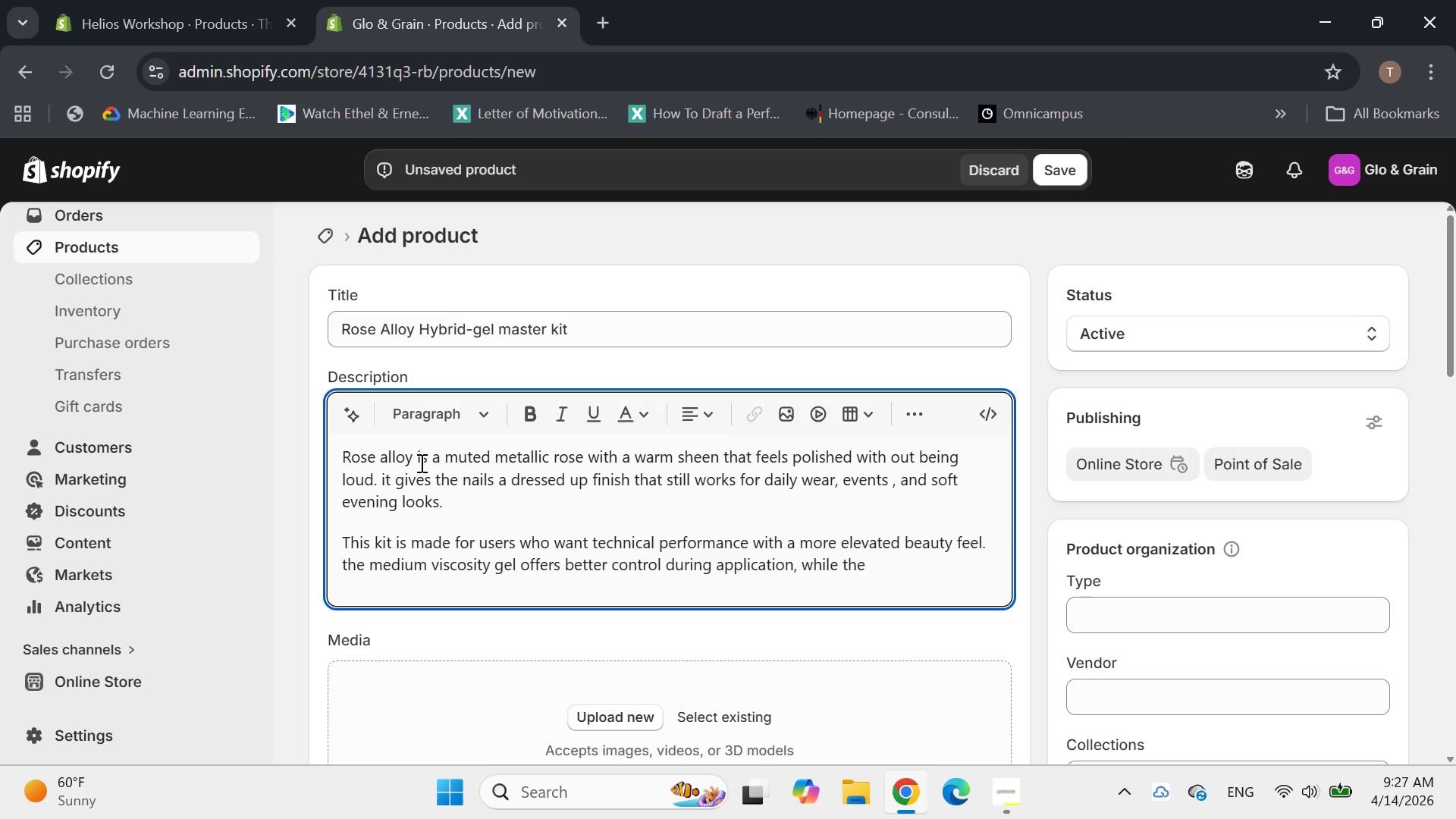 
type(He)
key(Backspace)
type(EMA-free low-odor formula helps create a more comfortable routine)
 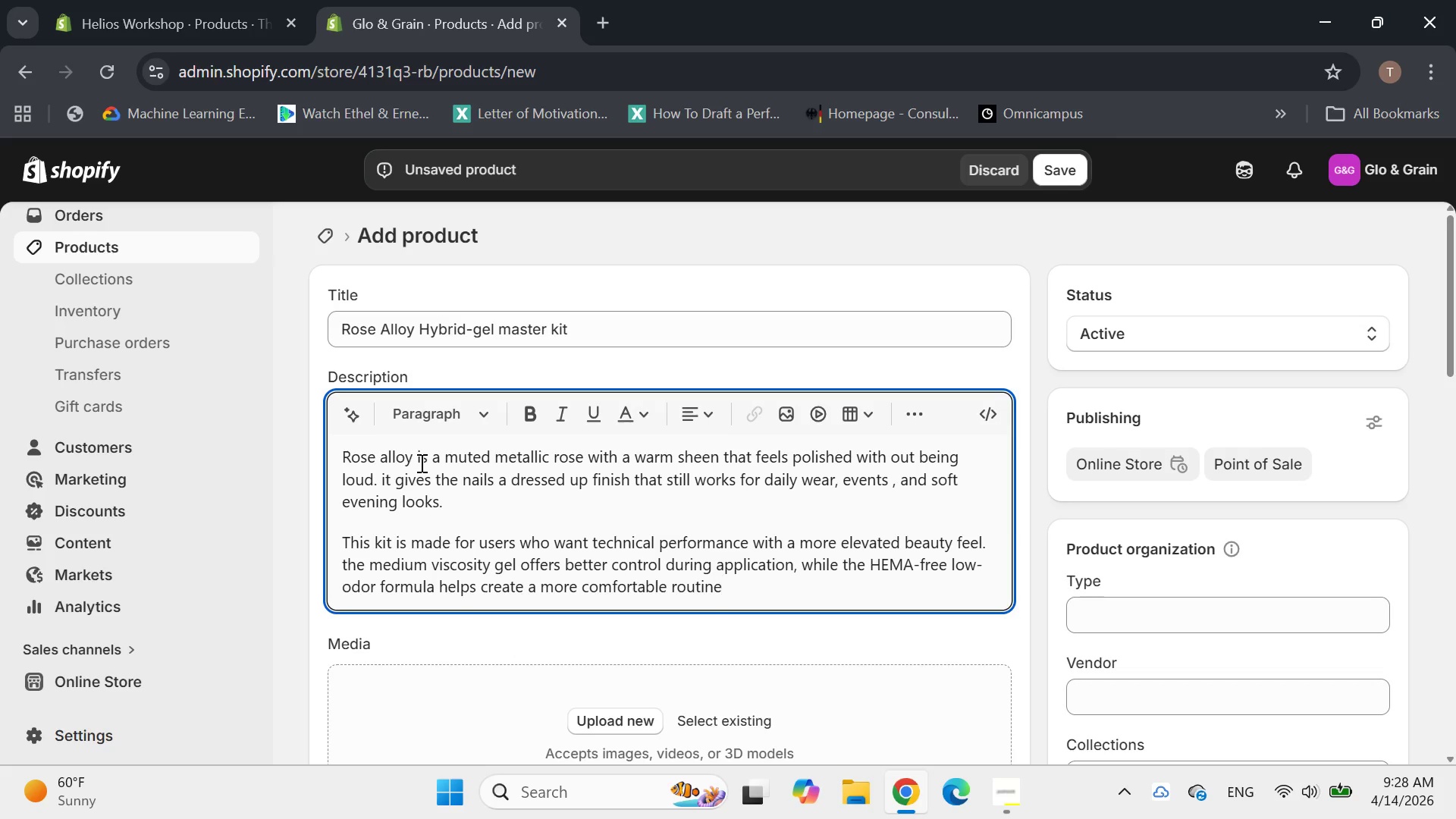 
key(Period)
 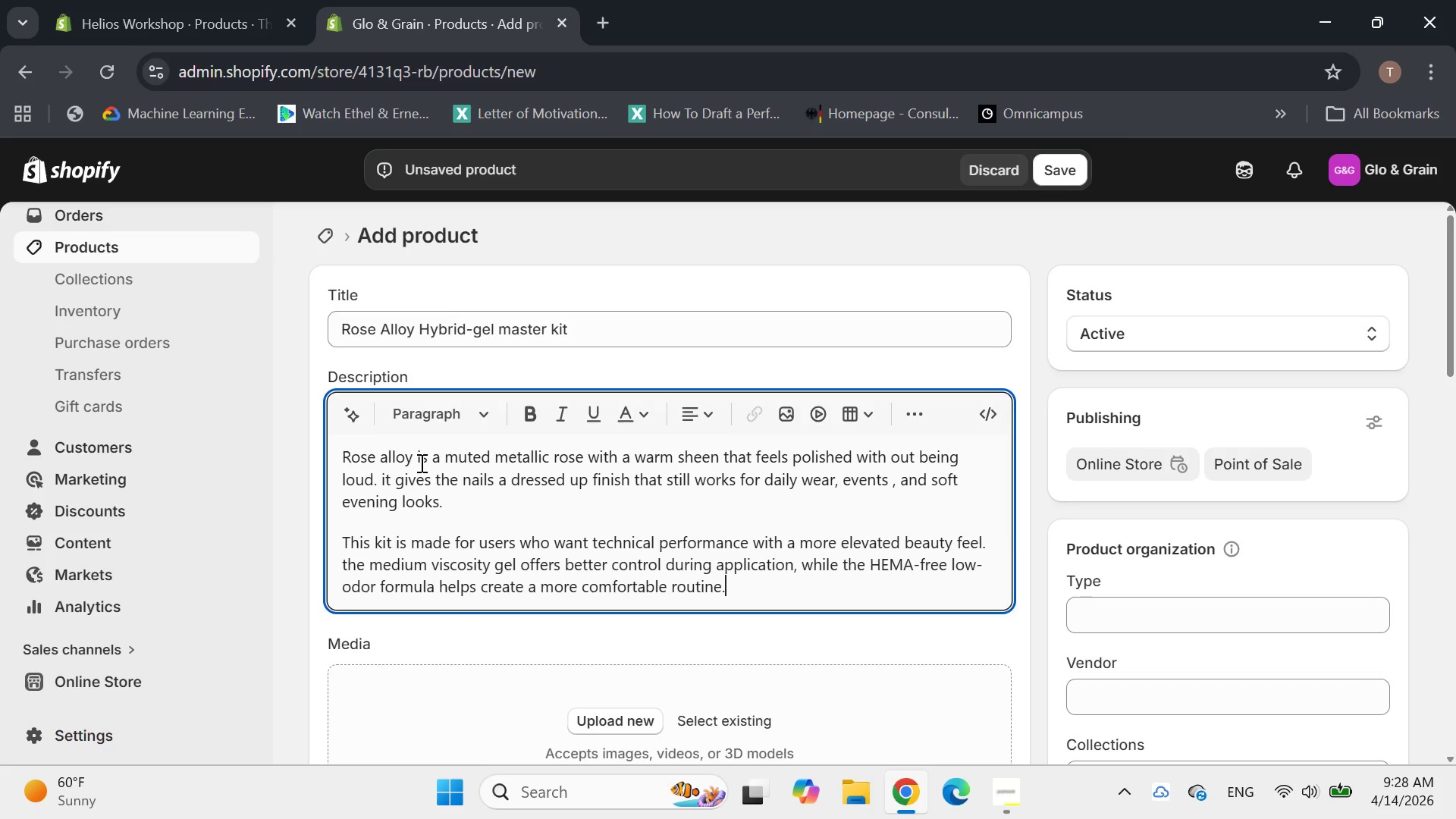 
key(Enter)
 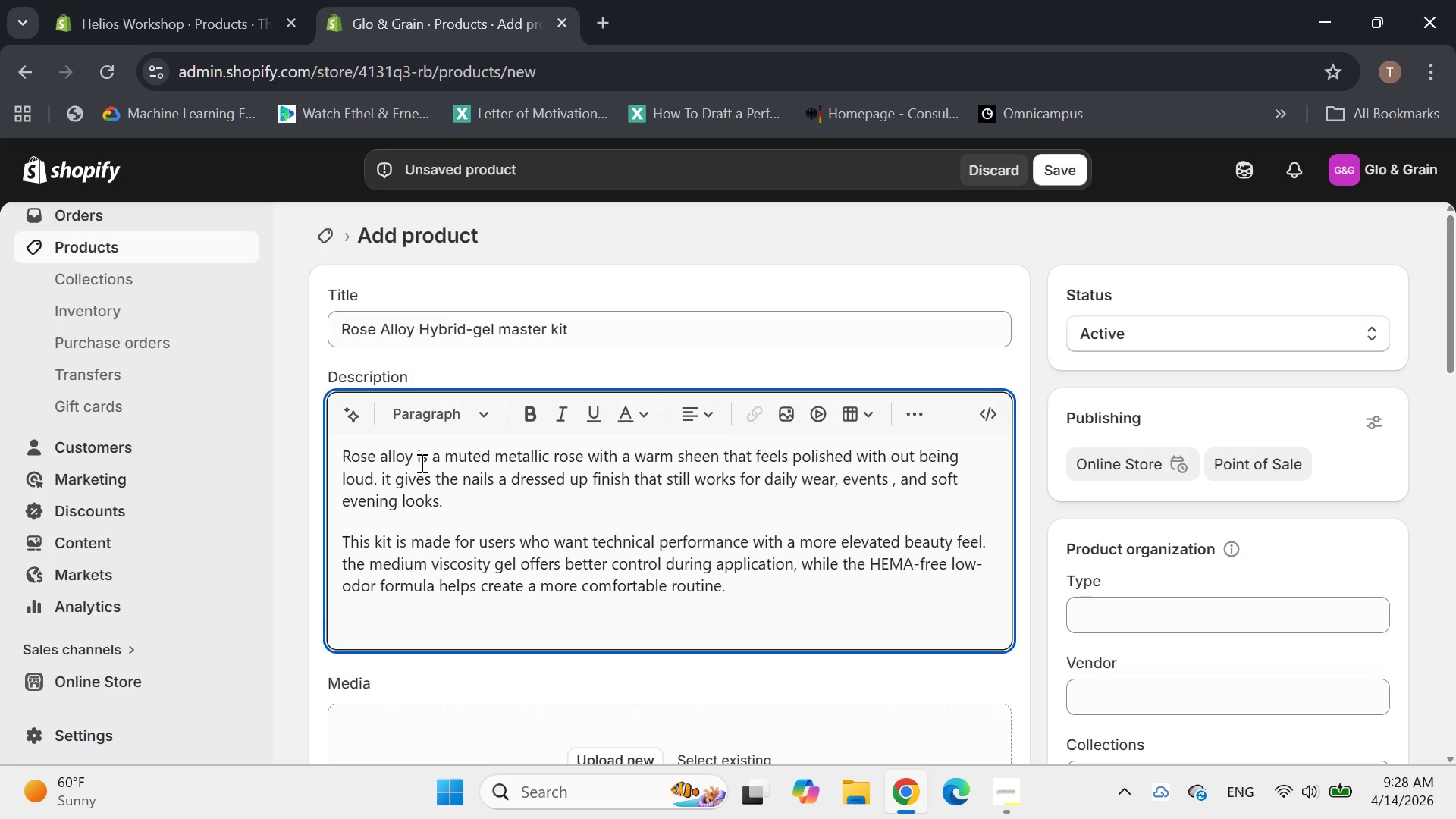 
type(Texhnical S)
key(Backspace)
key(Backspace)
key(Backspace)
key(Backspace)
key(Backspace)
key(Backspace)
key(Backspace)
key(Backspace)
key(Backspace)
type(chnical Specs)
 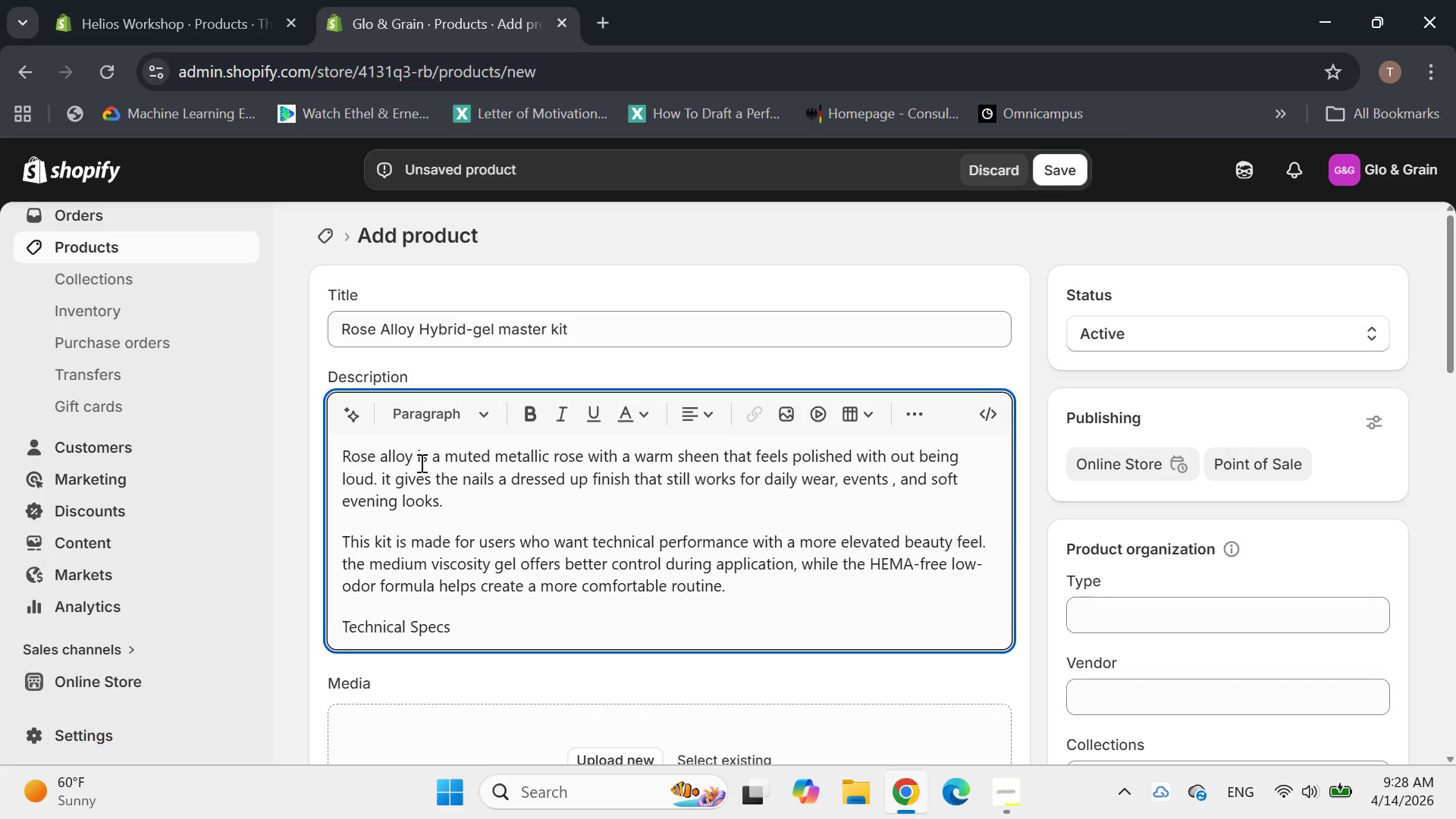 
left_click_drag(start_coordinate=[466, 624], to_coordinate=[307, 616])
 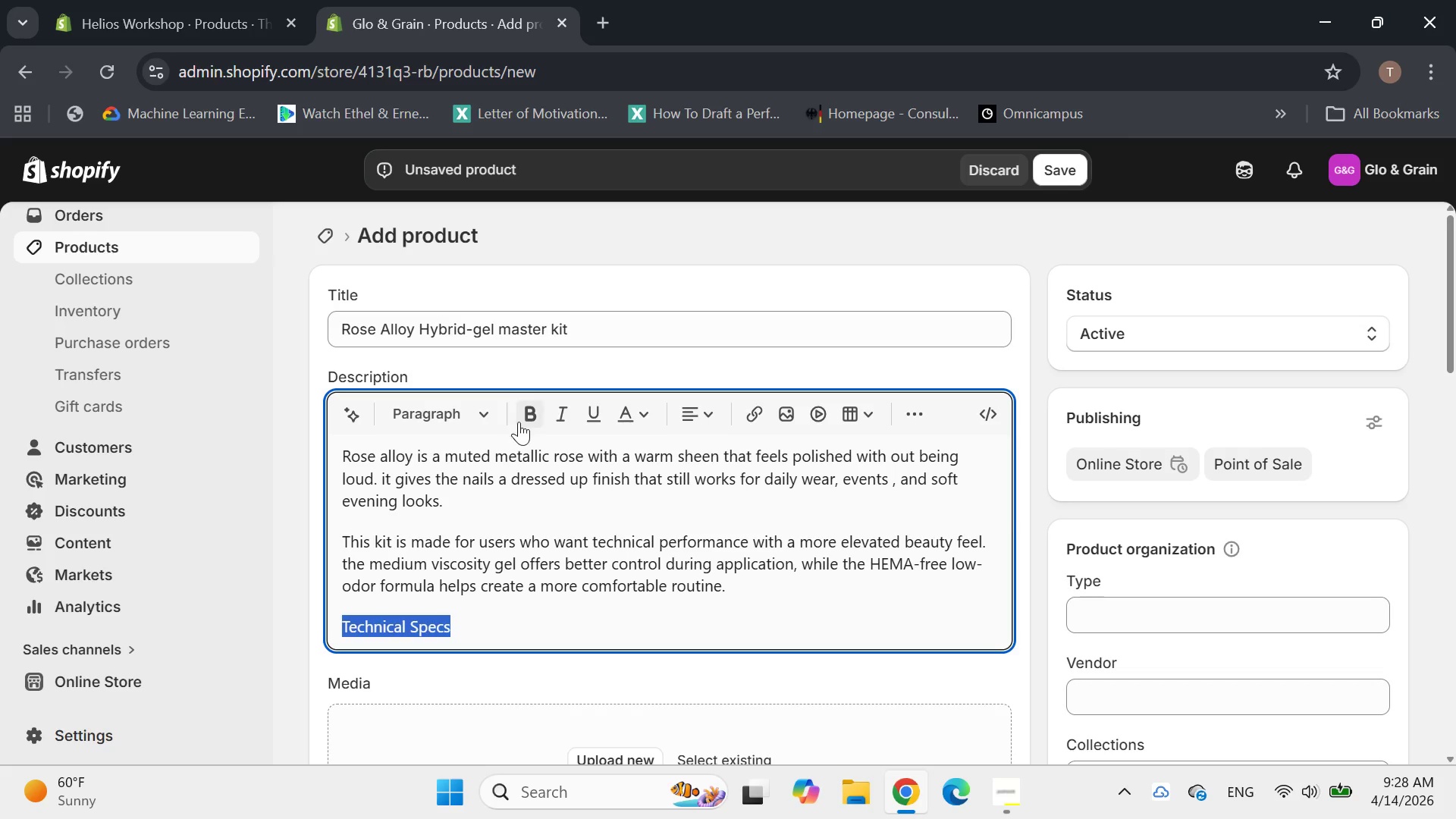 
left_click([526, 417])
 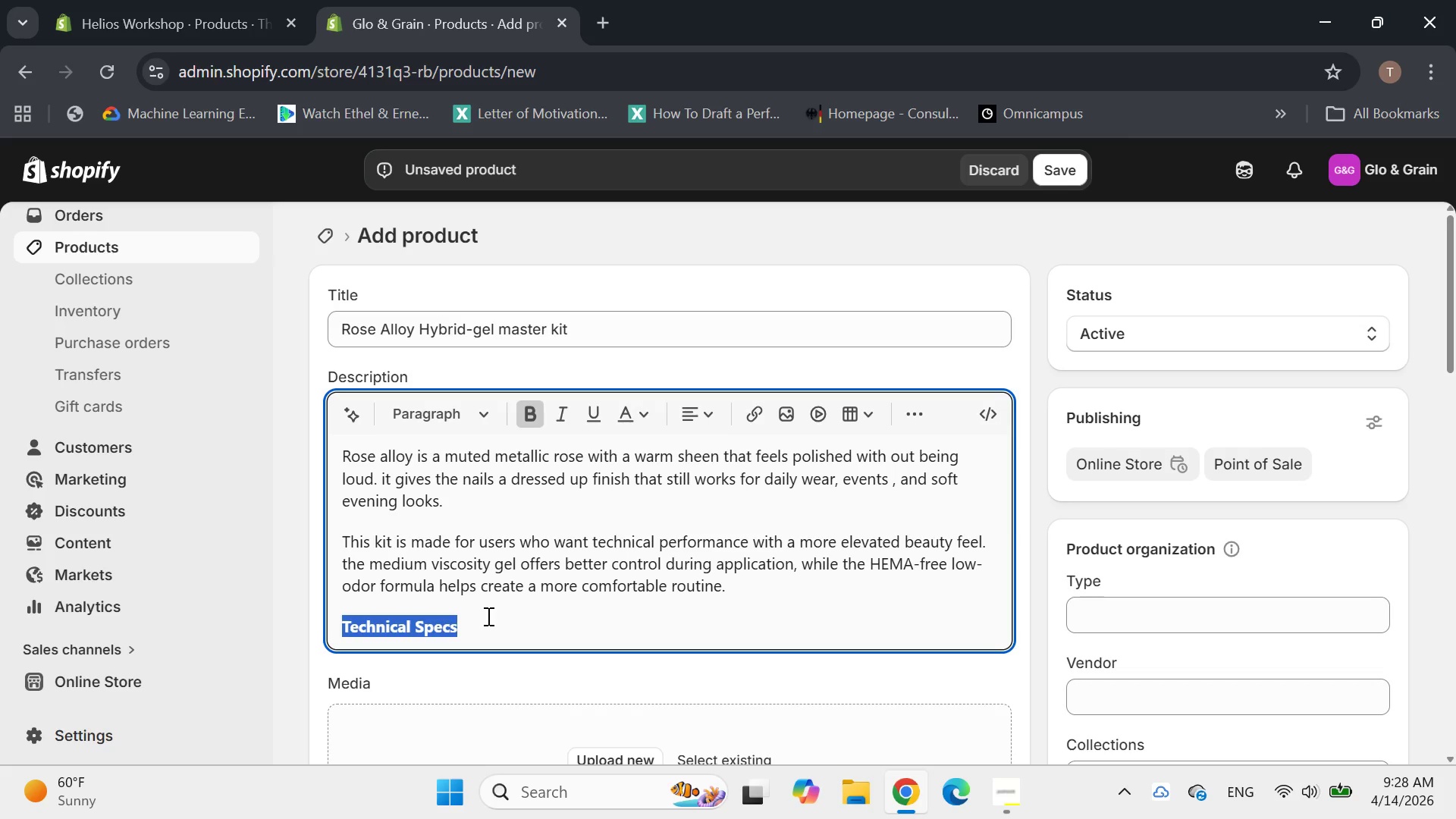 
left_click([482, 617])
 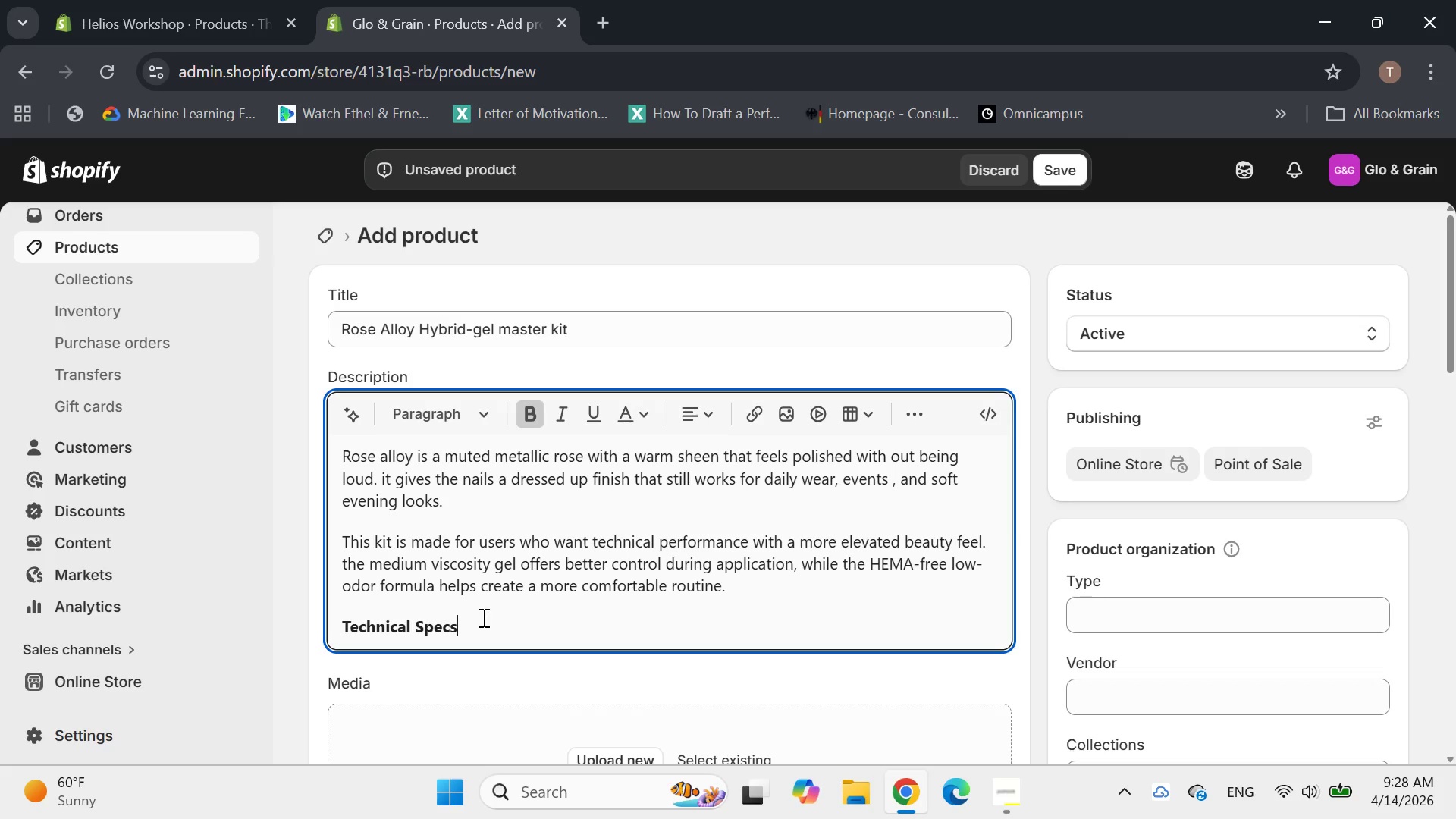 
key(Shift+Enter)
 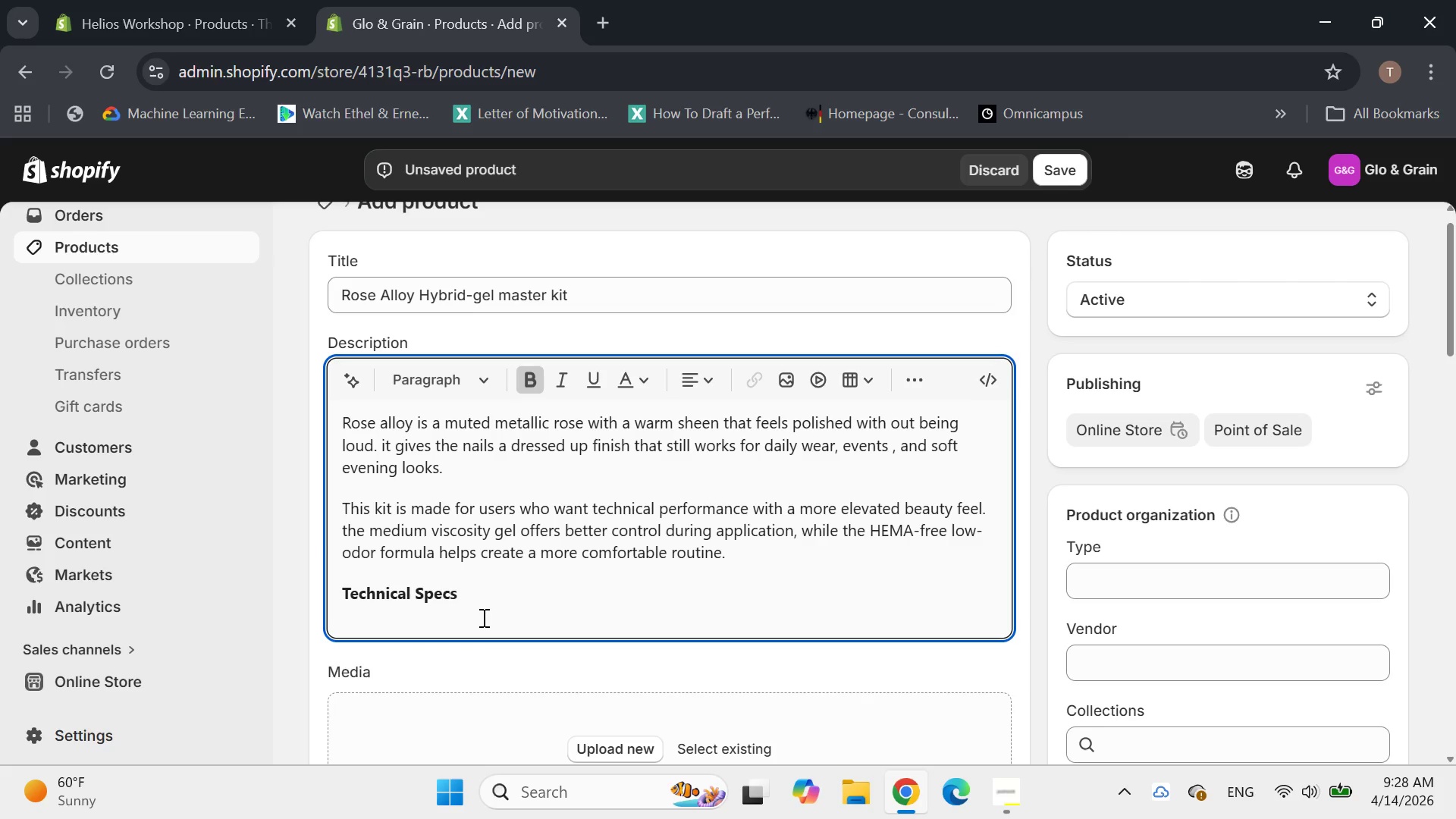 
left_click([535, 375])
 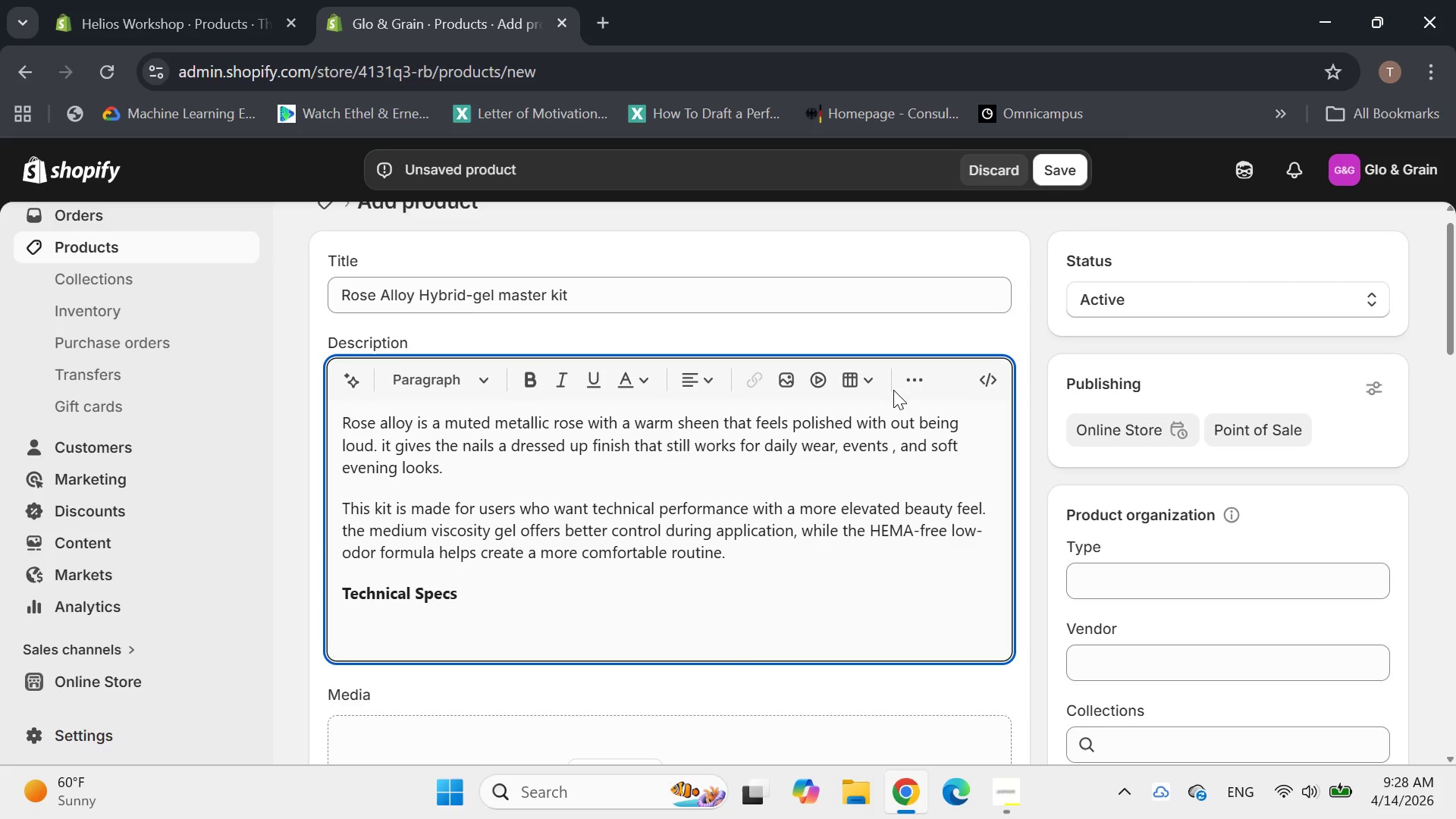 
left_click([916, 383])
 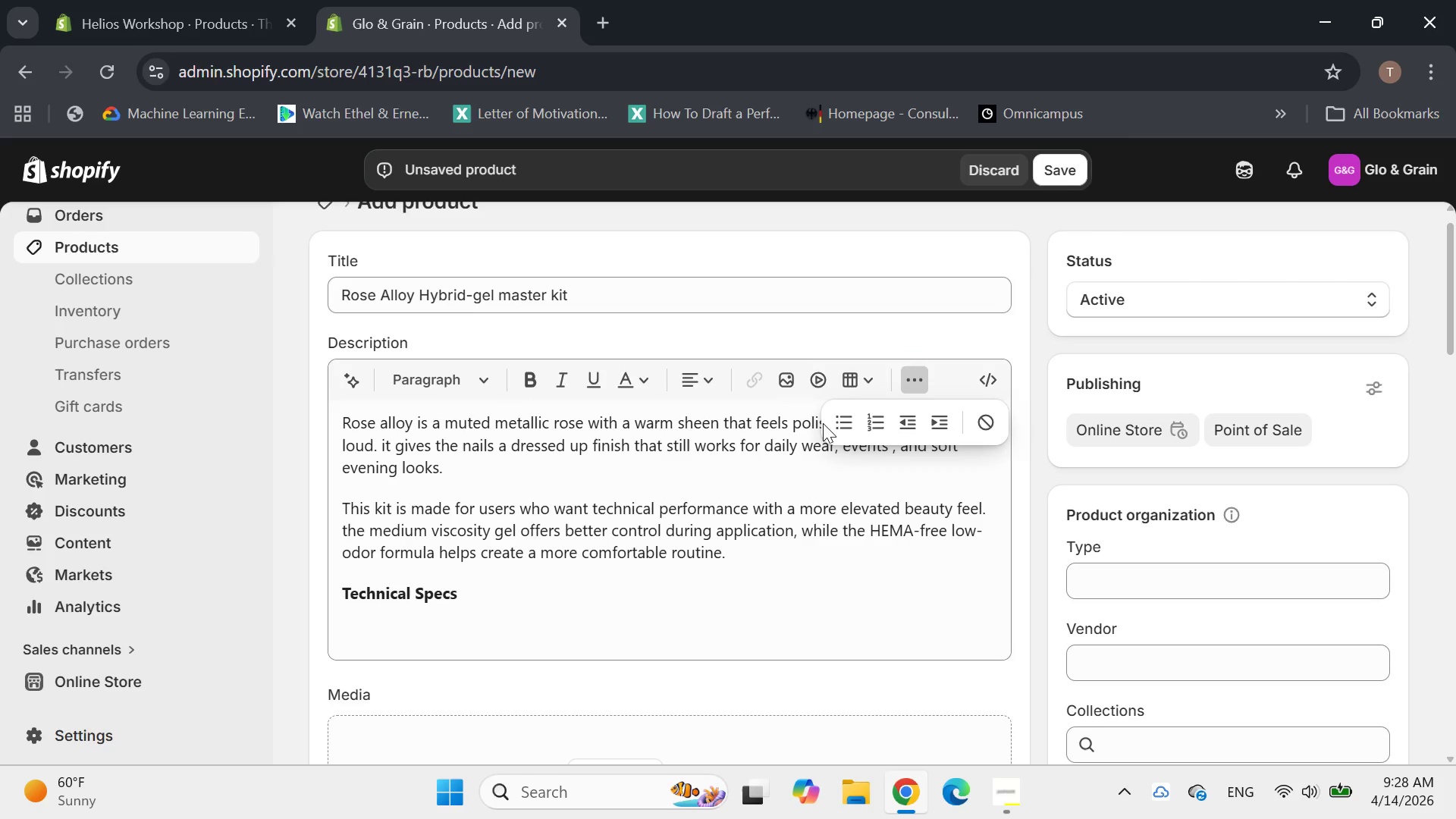 
left_click([844, 433])
 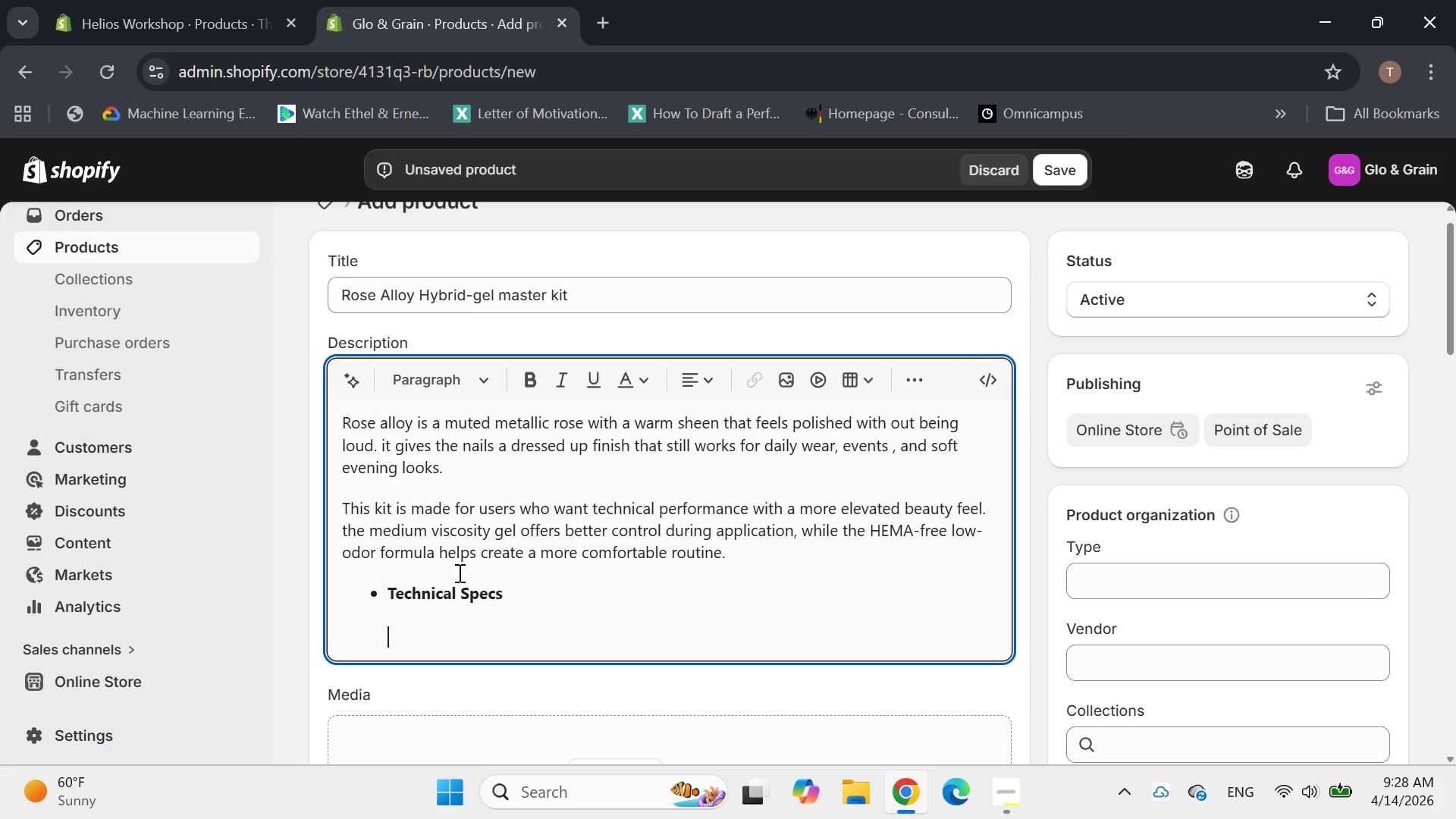 
left_click([389, 585])
 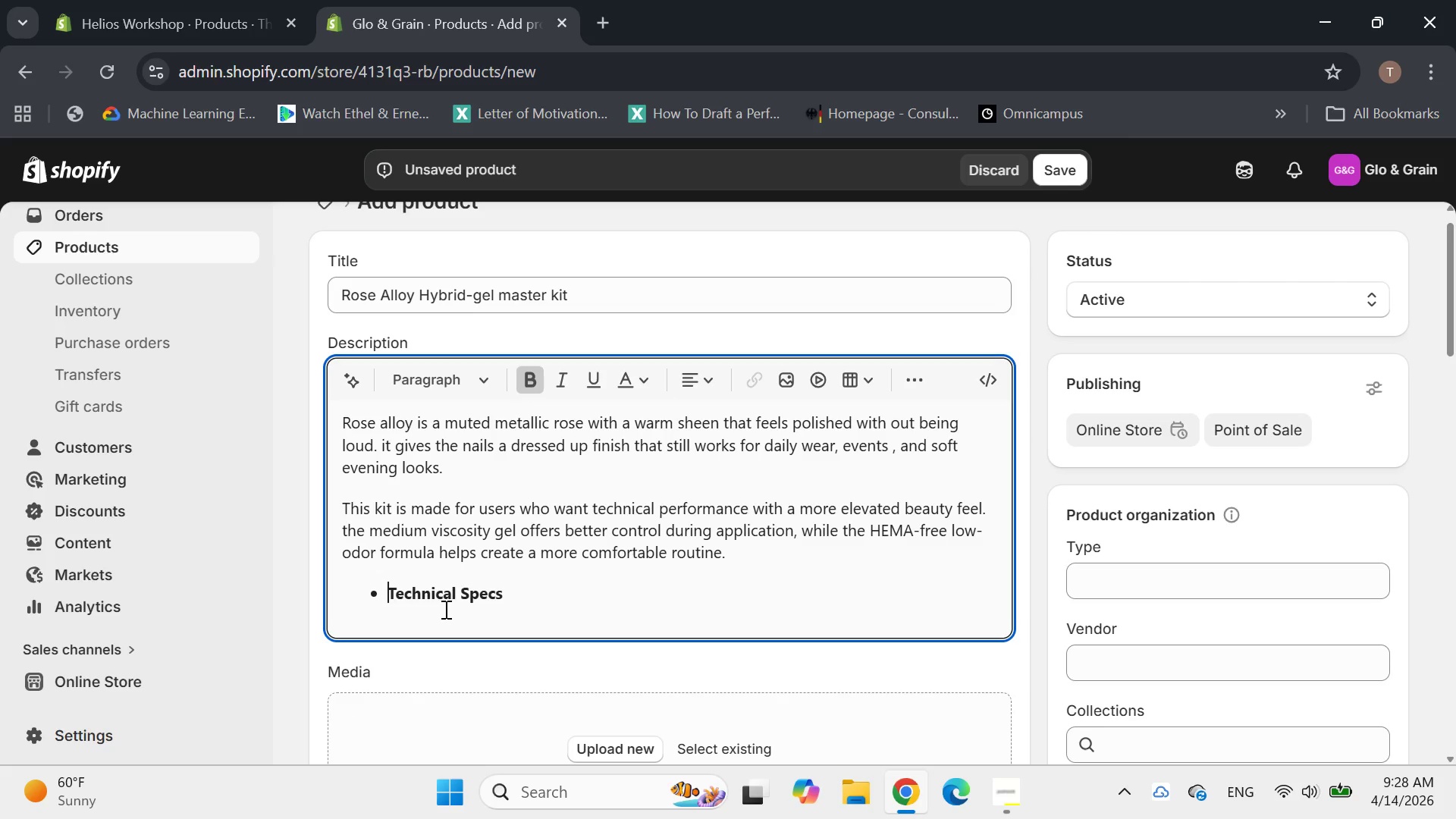 
key(Backspace)
 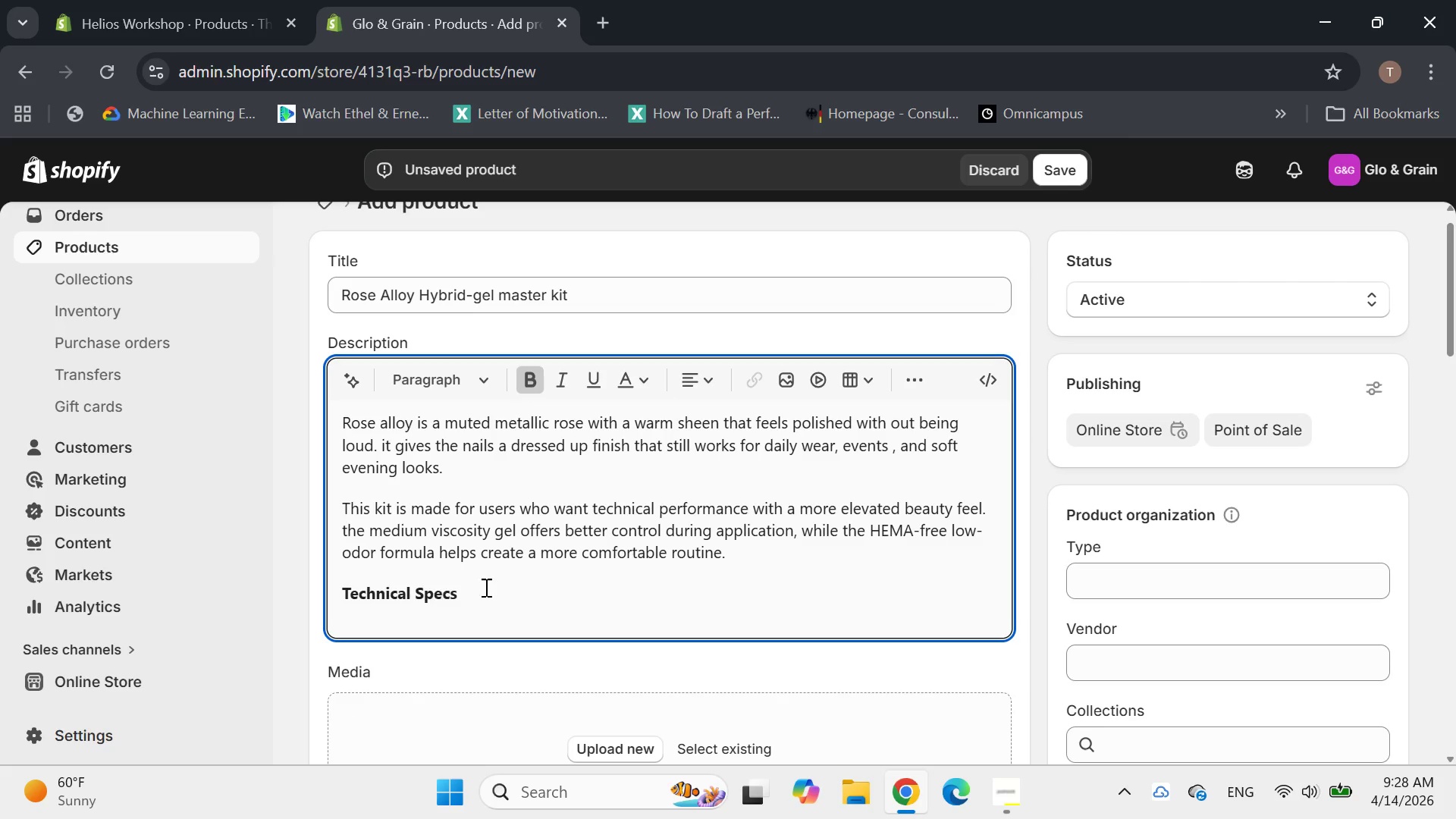 
left_click([514, 573])
 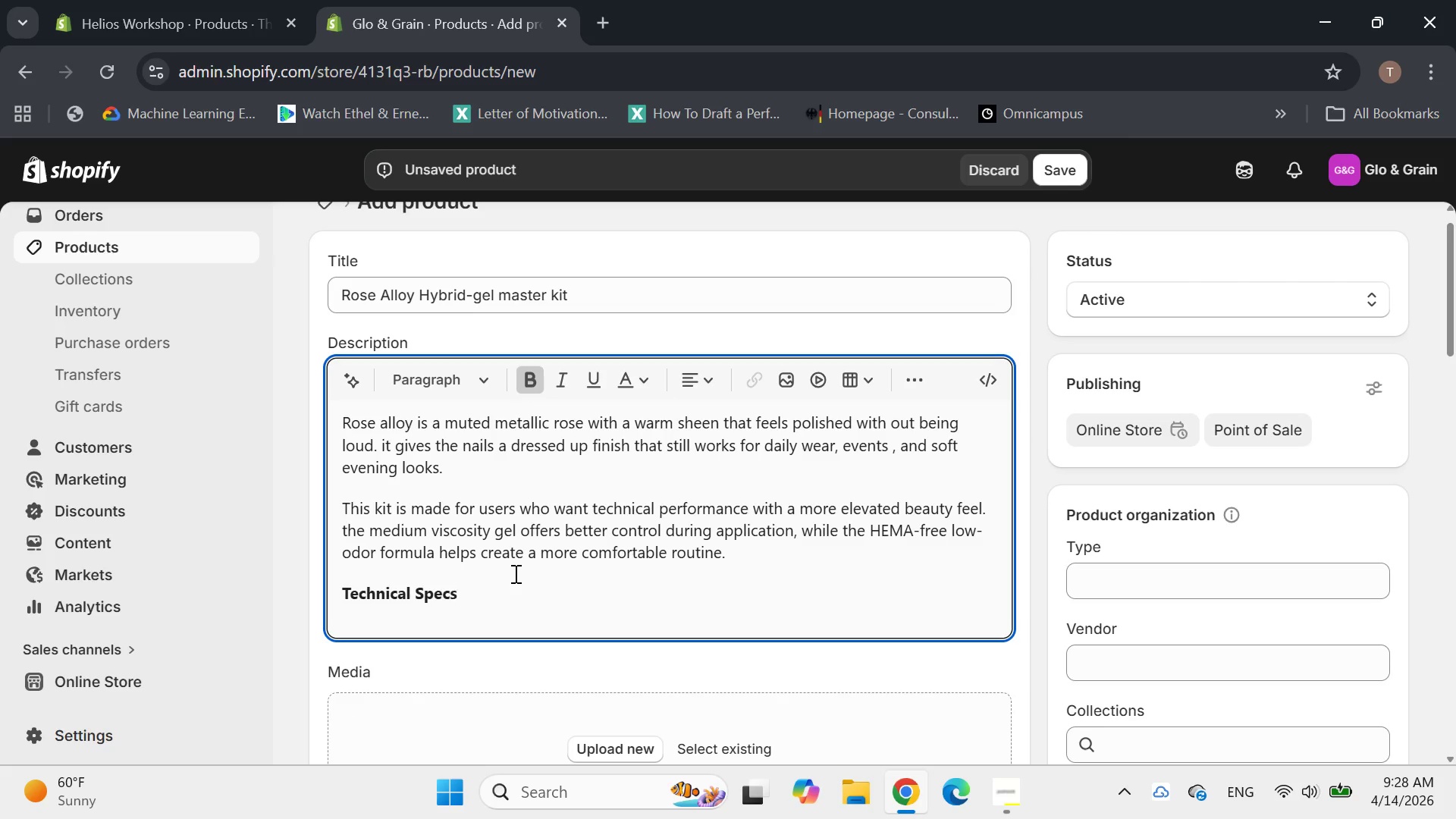 
key(Enter)
 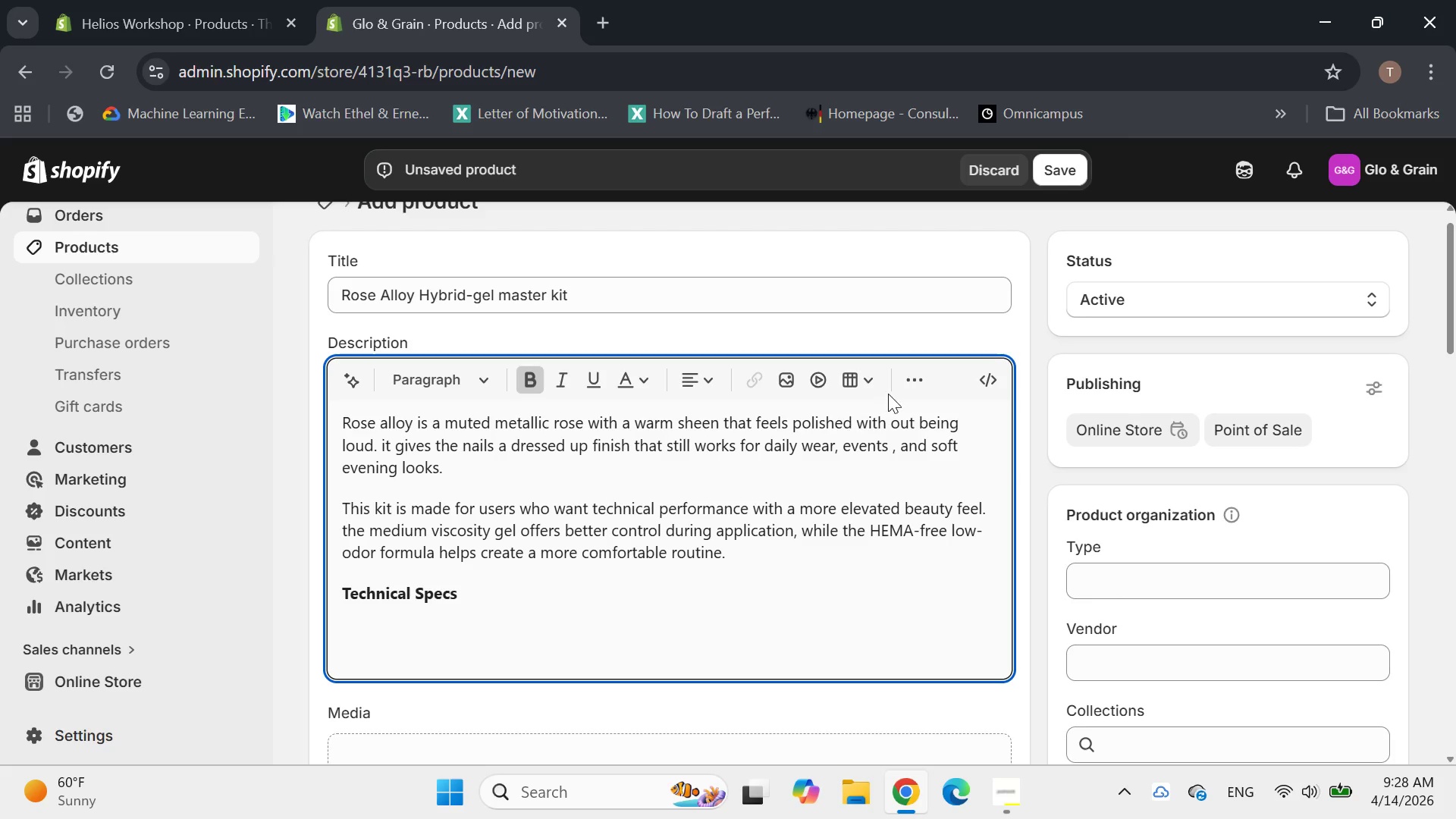 
left_click([918, 383])
 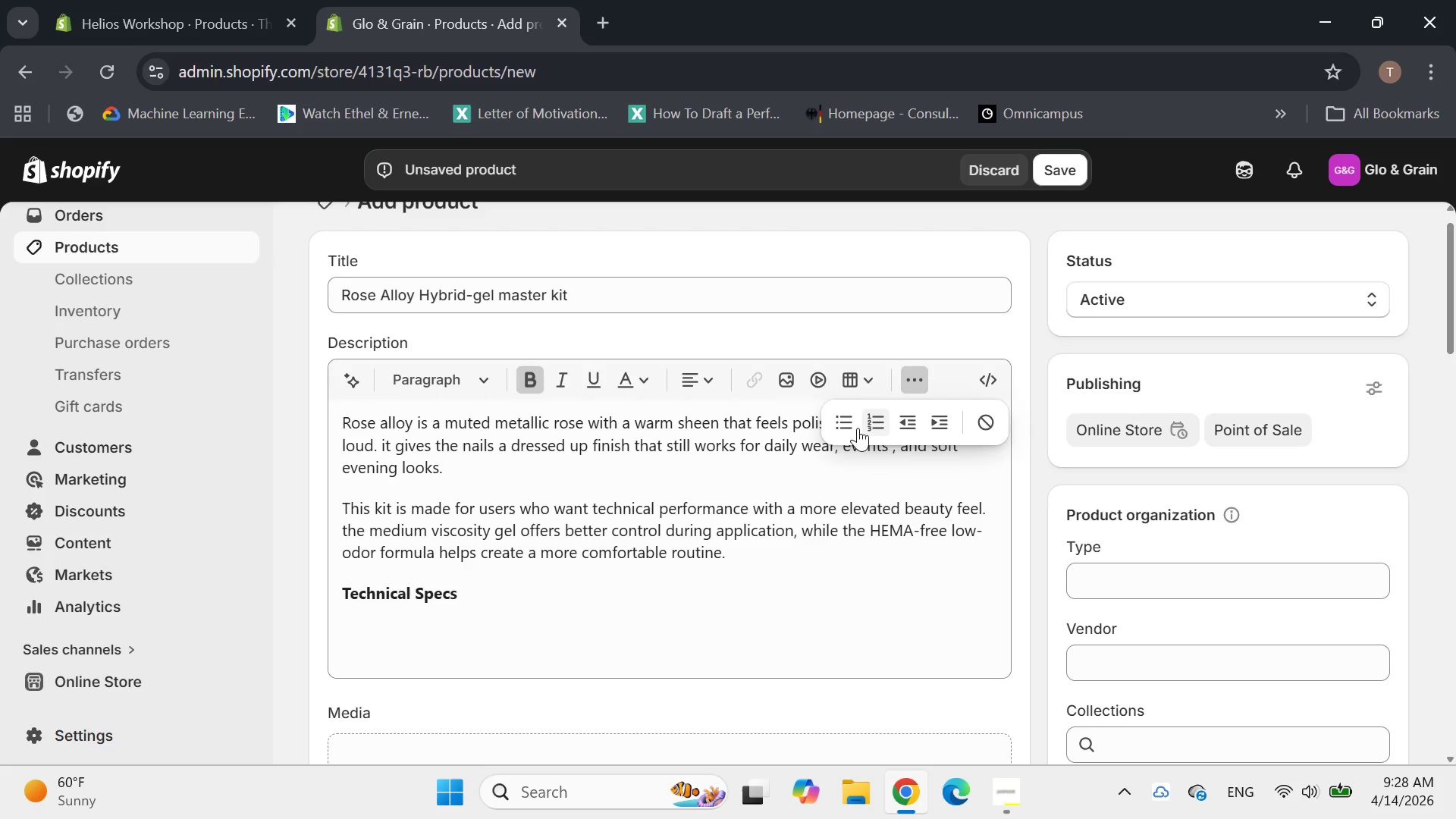 
left_click([847, 426])
 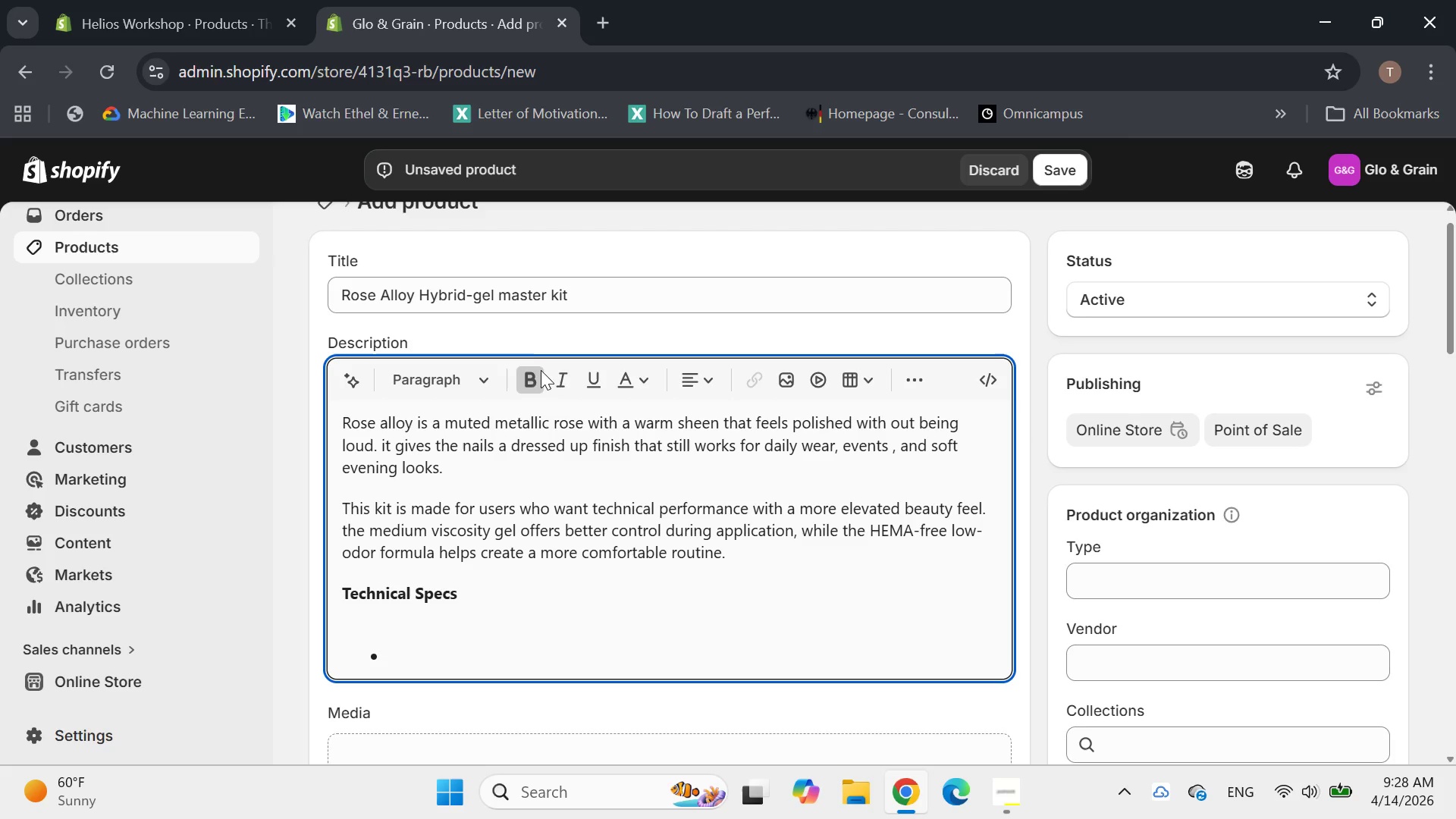 
left_click([528, 371])
 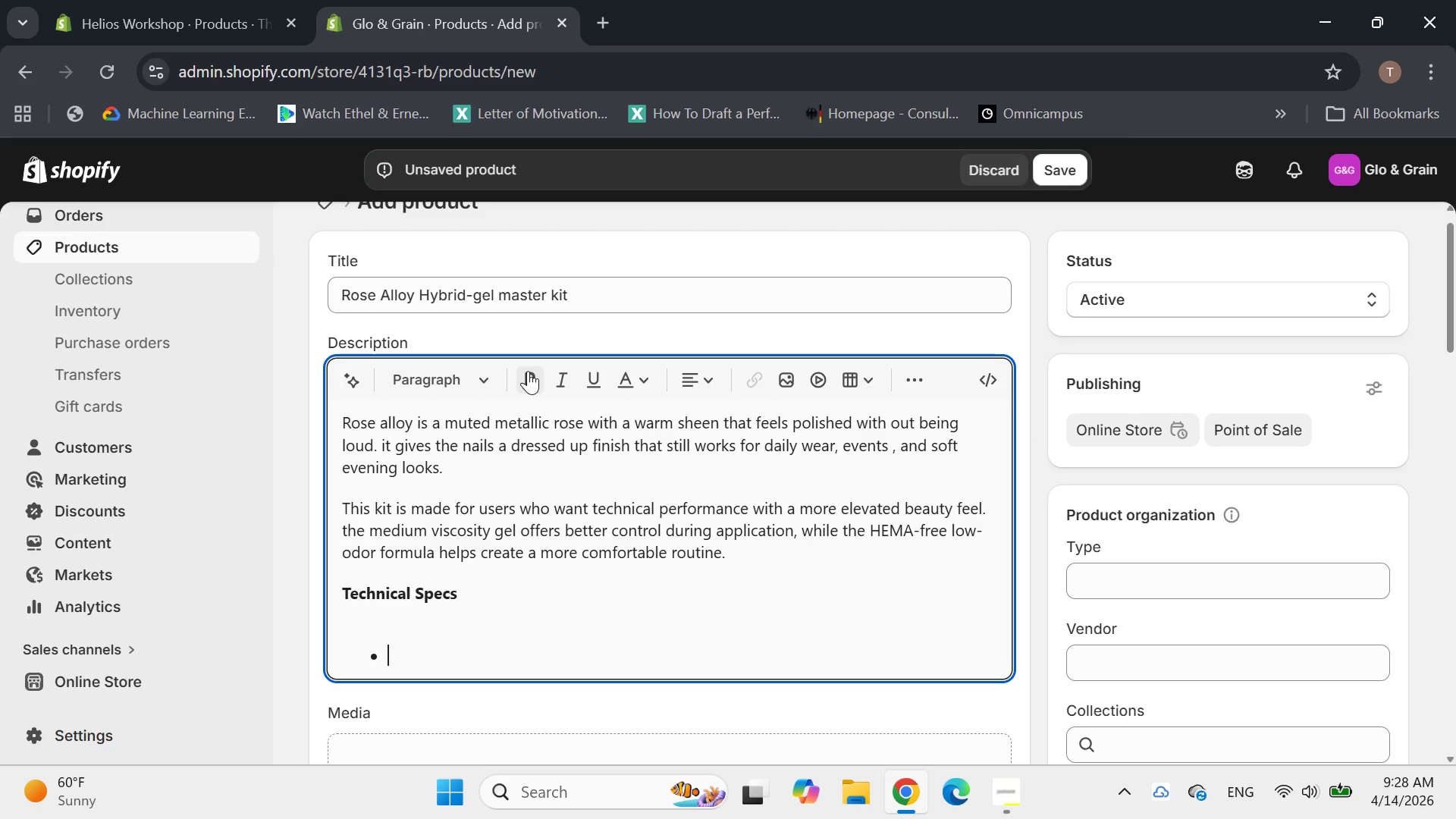 
type(curing time )
 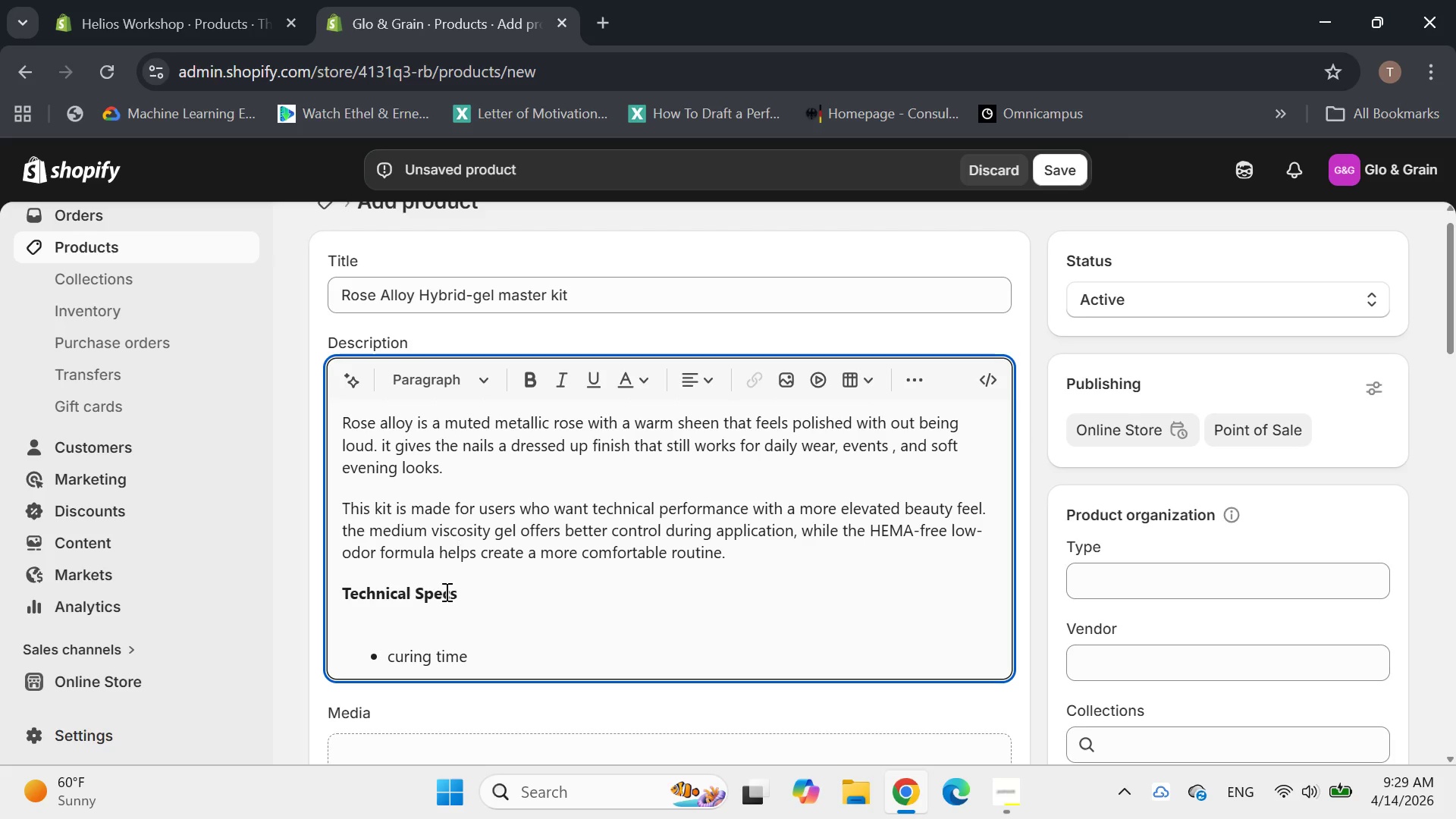 
left_click([414, 613])
 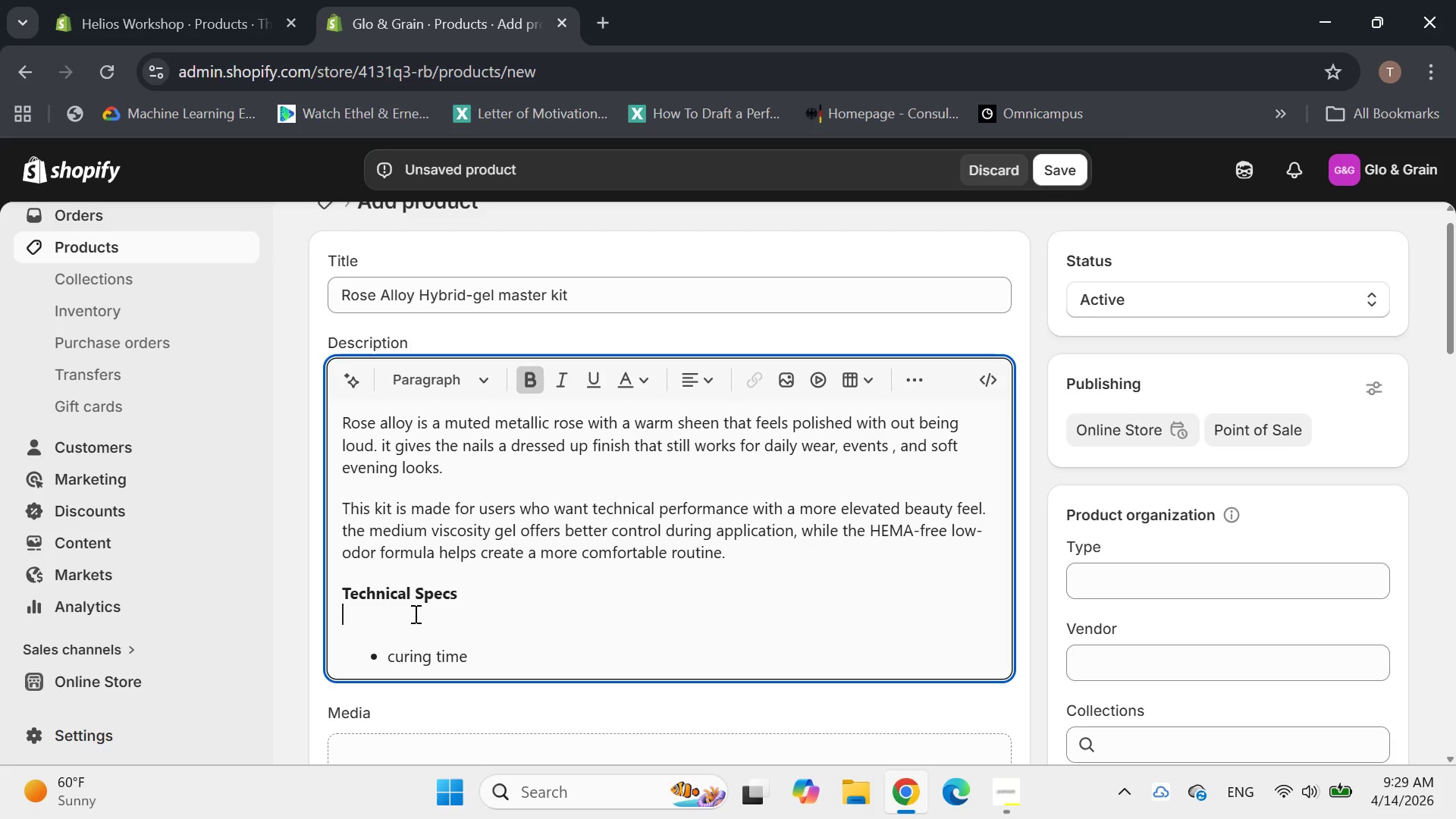 
key(Backspace)
 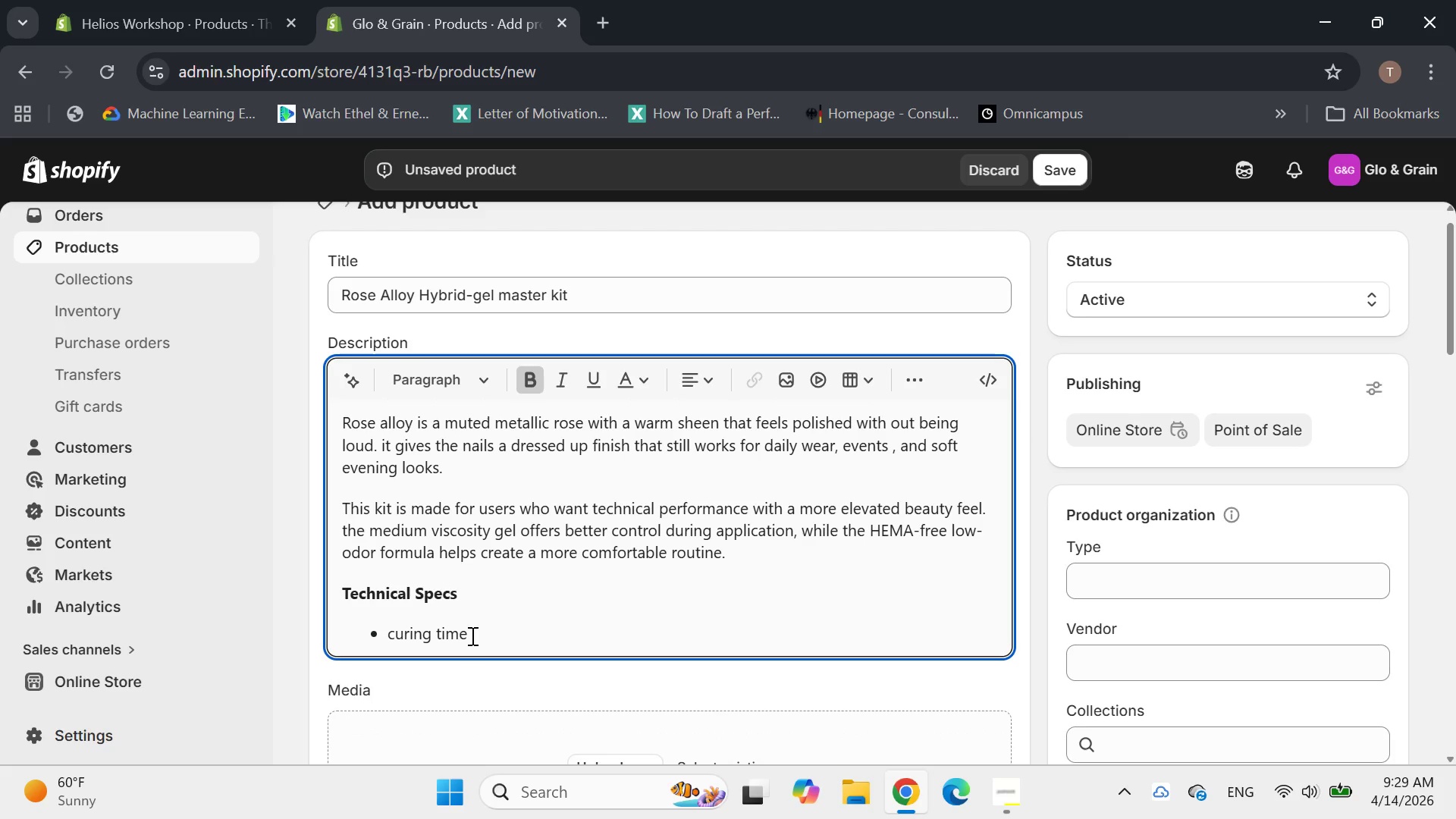 
left_click([472, 635])
 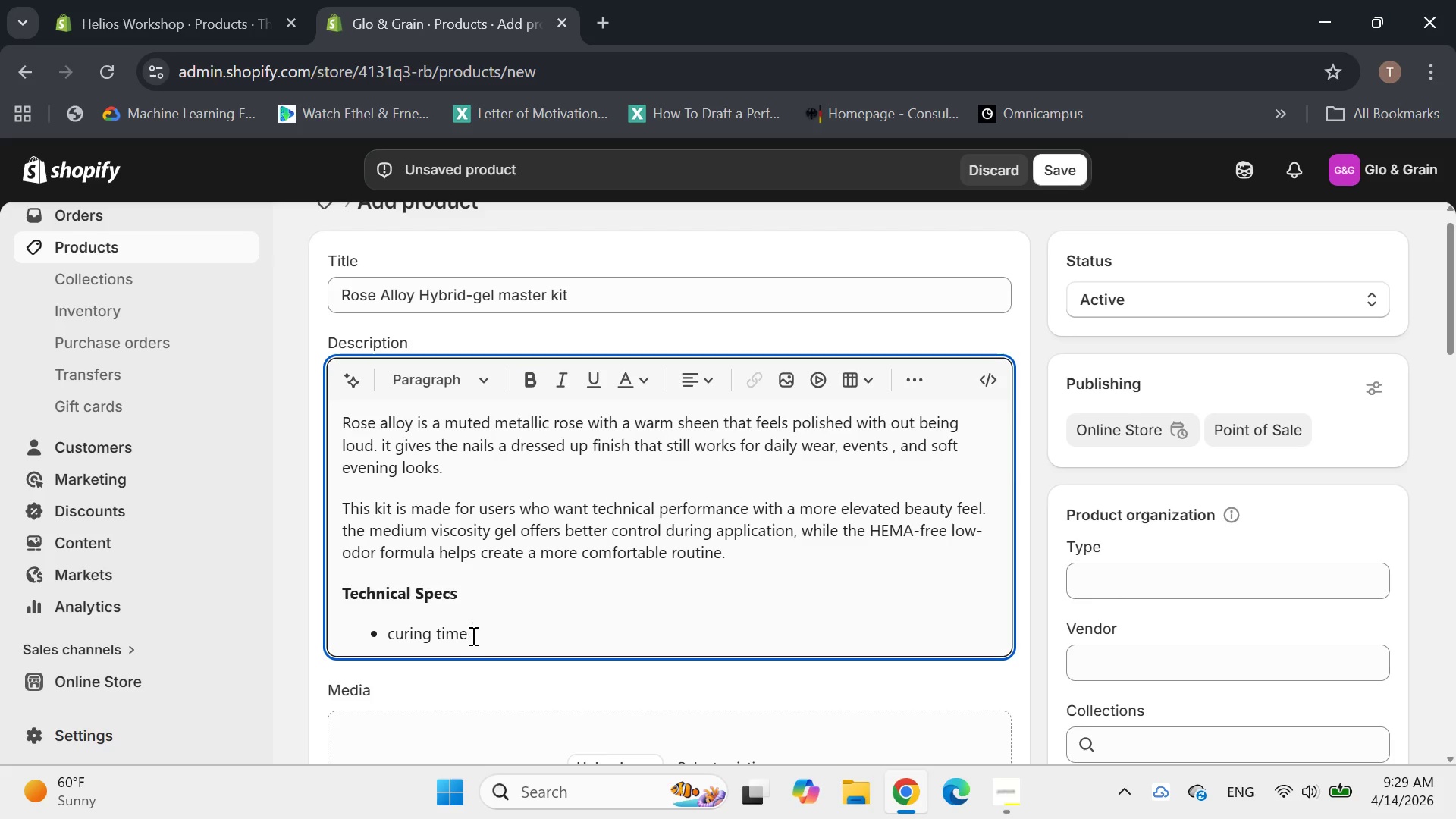 
type(: 60 second LED/ 90 second uv)
 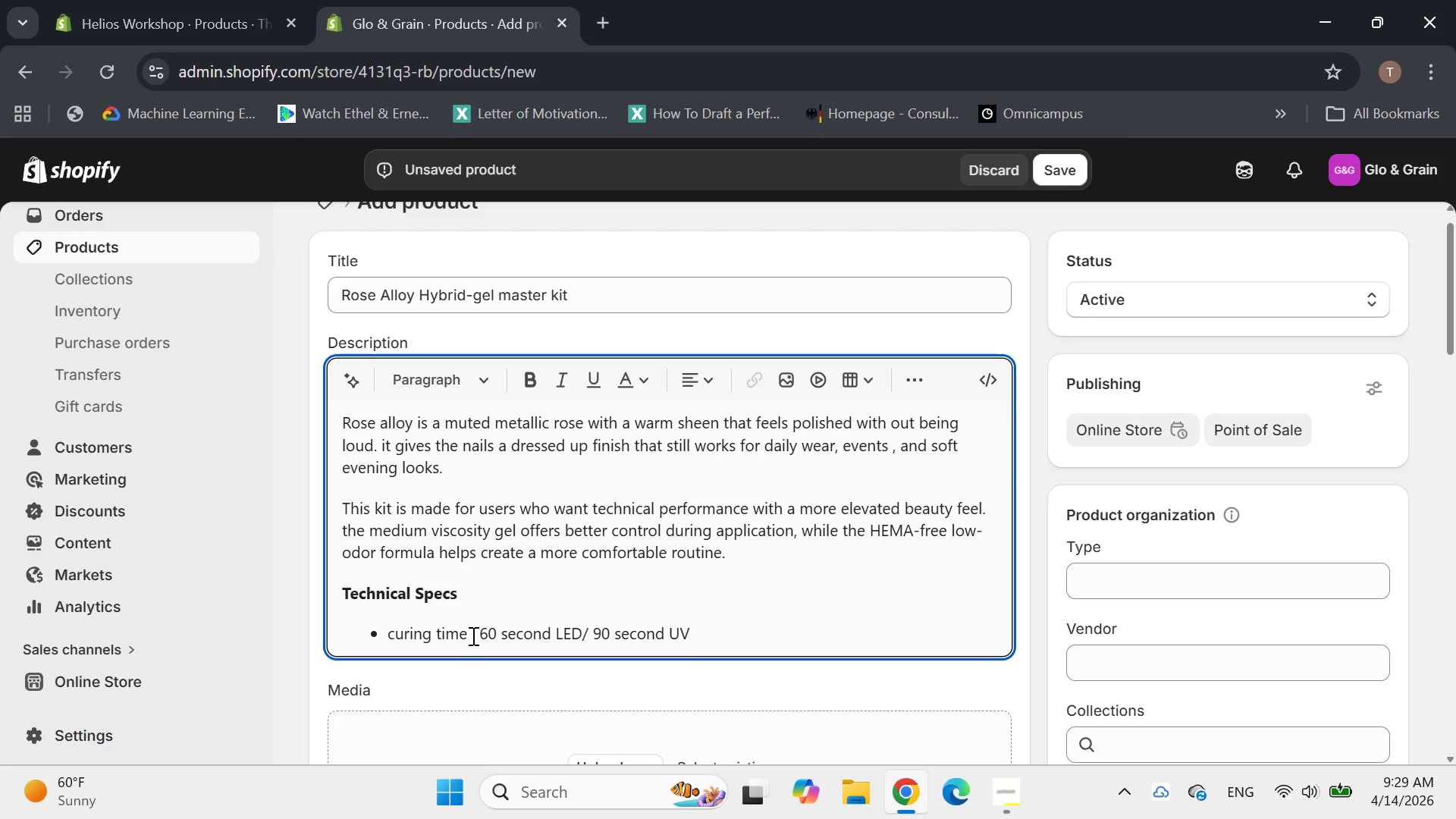 
hold_key(key=CapsLock, duration=0.8)
 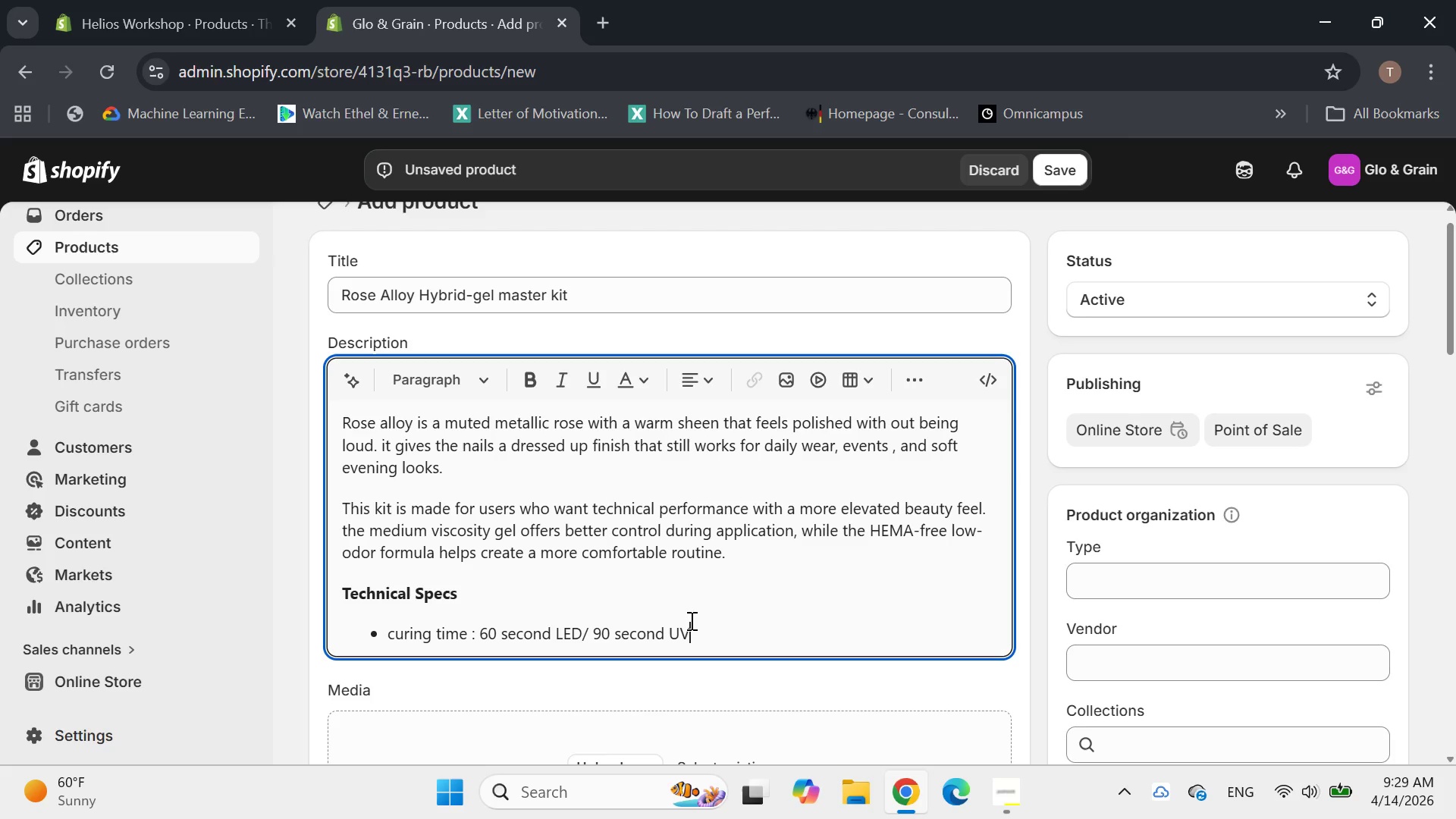 
key(Enter)
 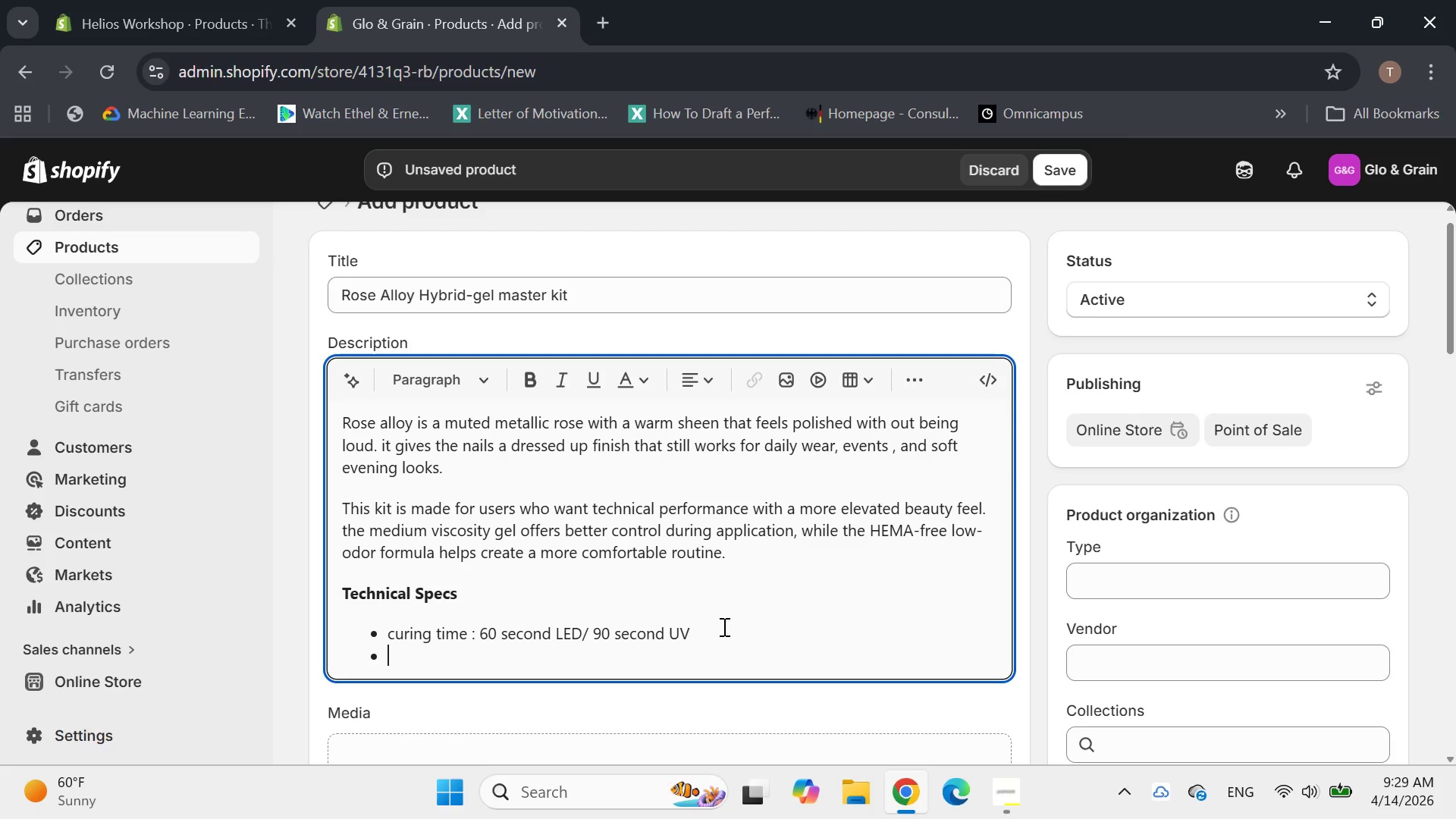 
type(VISCOSITY )
key(Backspace)
key(Backspace)
key(Backspace)
key(Backspace)
key(Backspace)
key(Backspace)
key(Backspace)
key(Backspace)
key(Backspace)
key(Backspace)
type(viscosity : medium )
 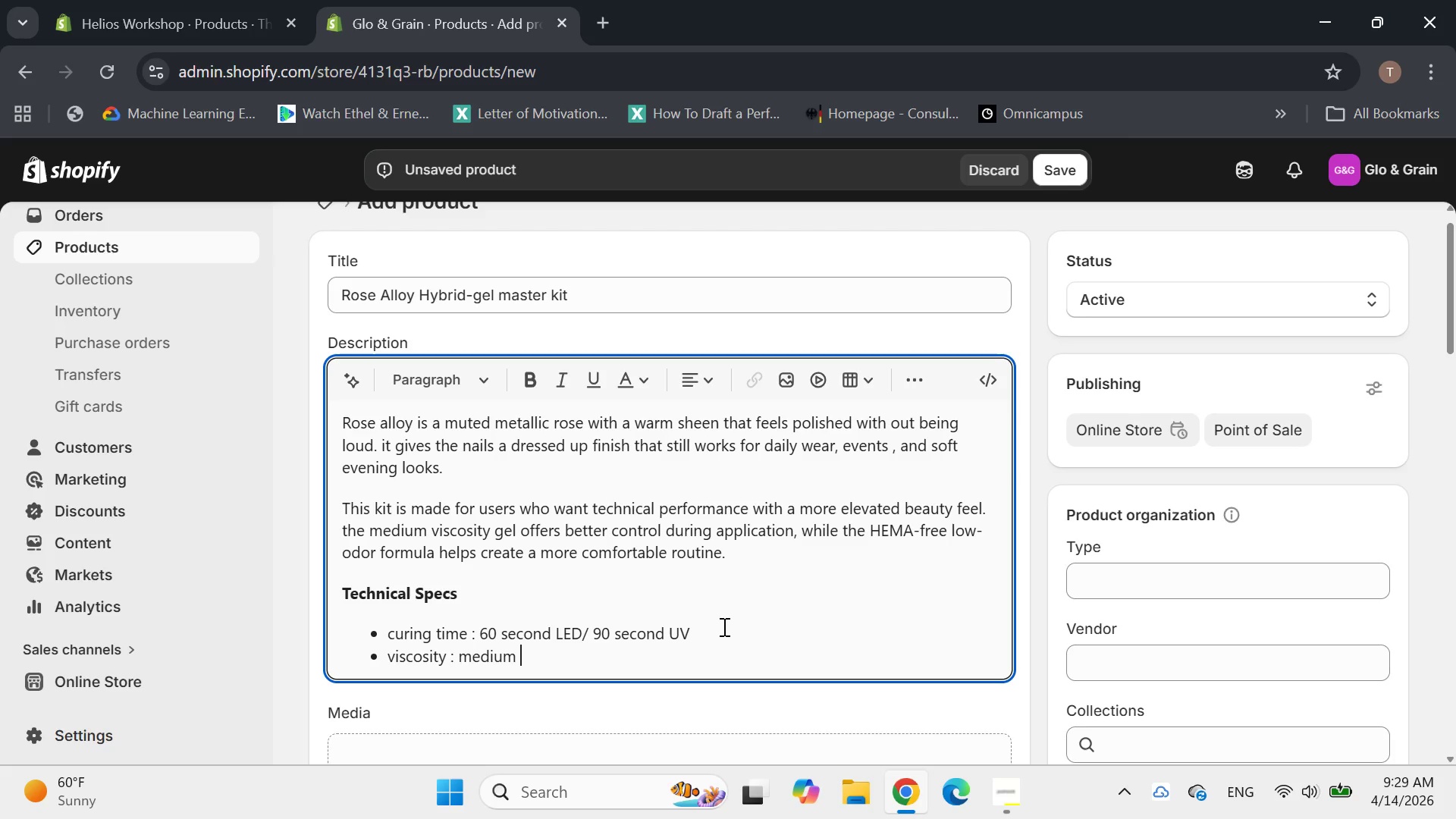 
key(Enter)
 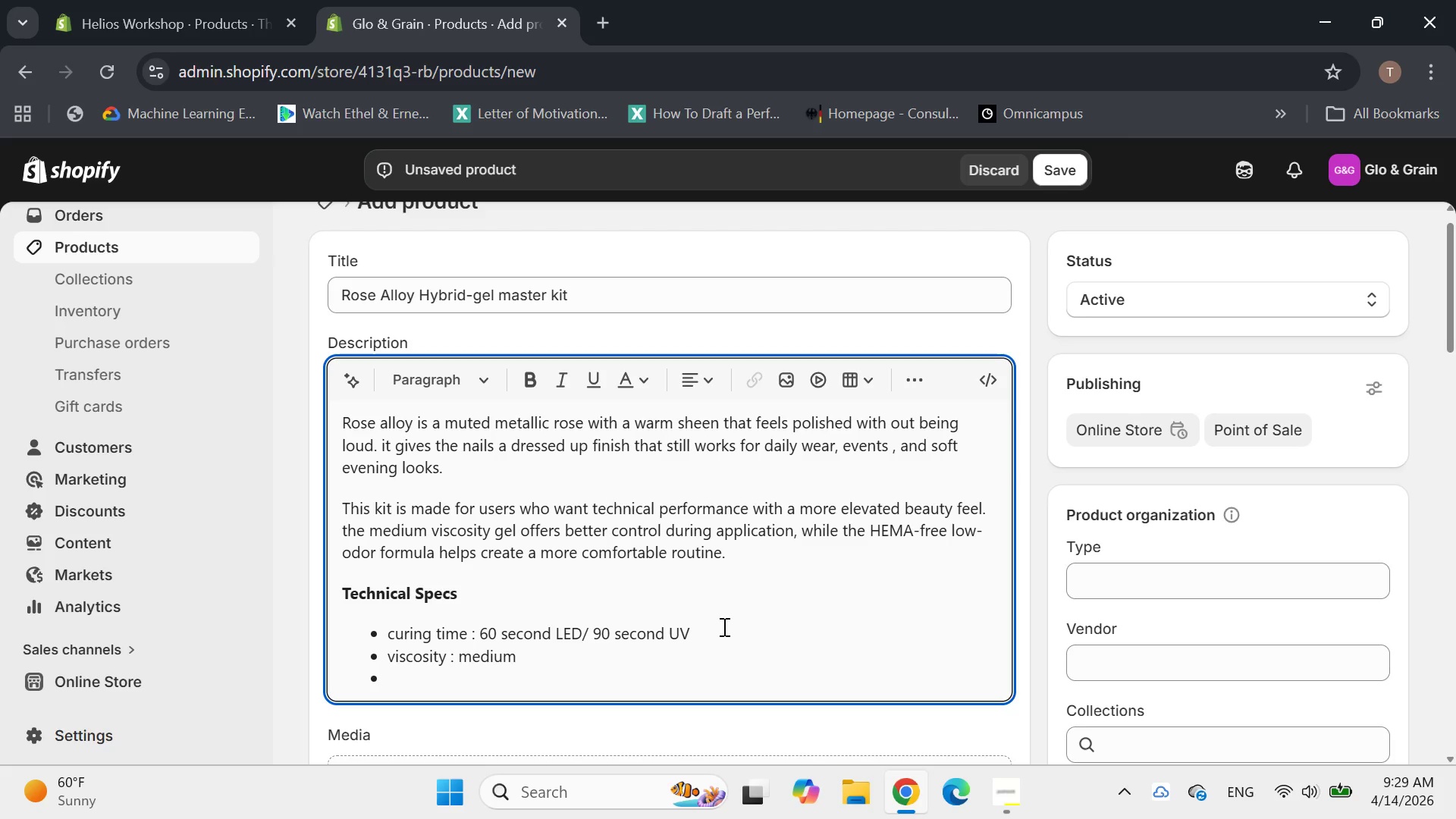 
type(Formula: hema-free)
key(Backspace)
key(Backspace)
key(Backspace)
key(Backspace)
type(free)
key(Backspace)
key(Backspace)
key(Backspace)
key(Backspace)
type(FREE)
 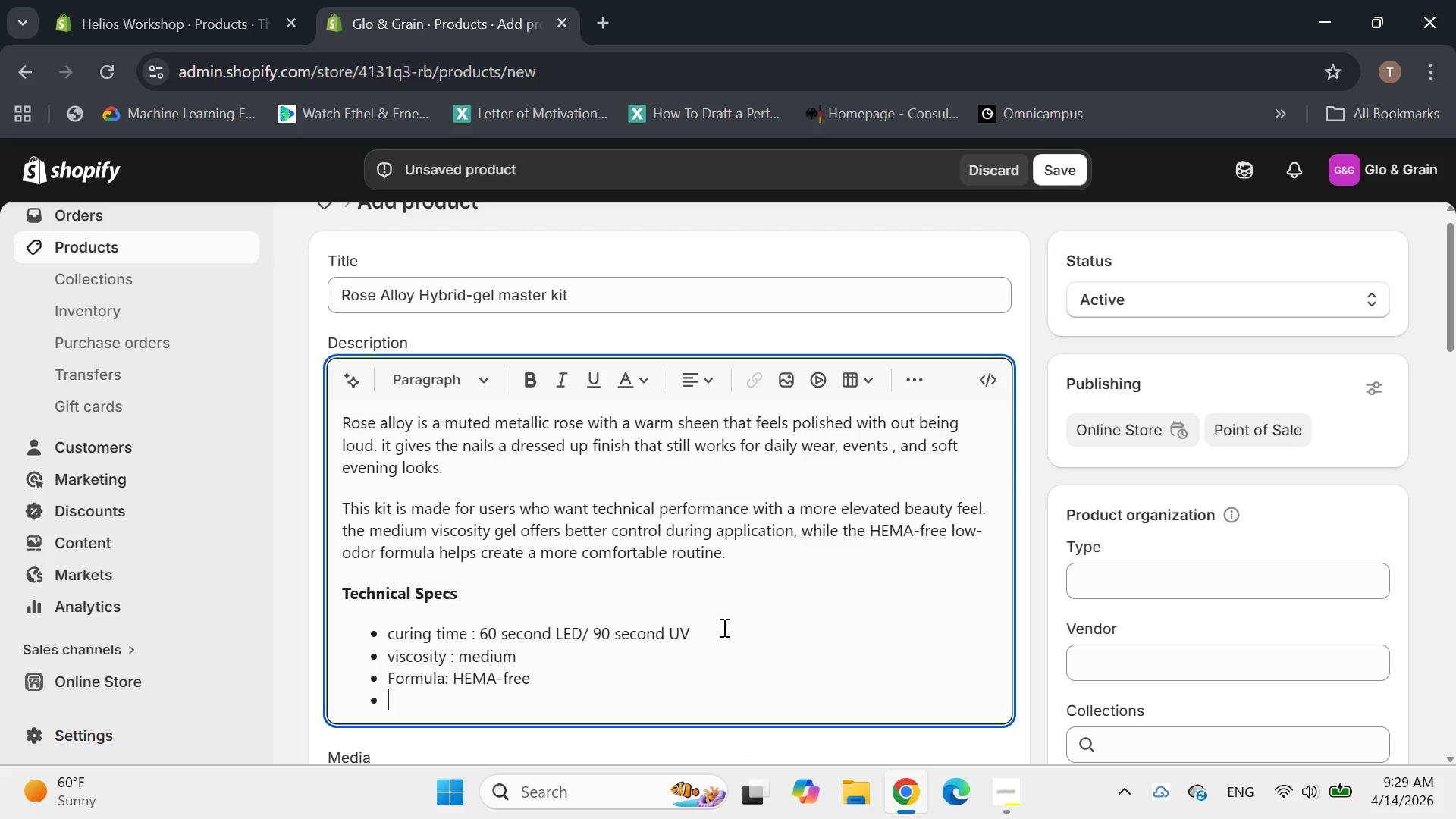 
hold_key(key=CapsLock, duration=1.26)
 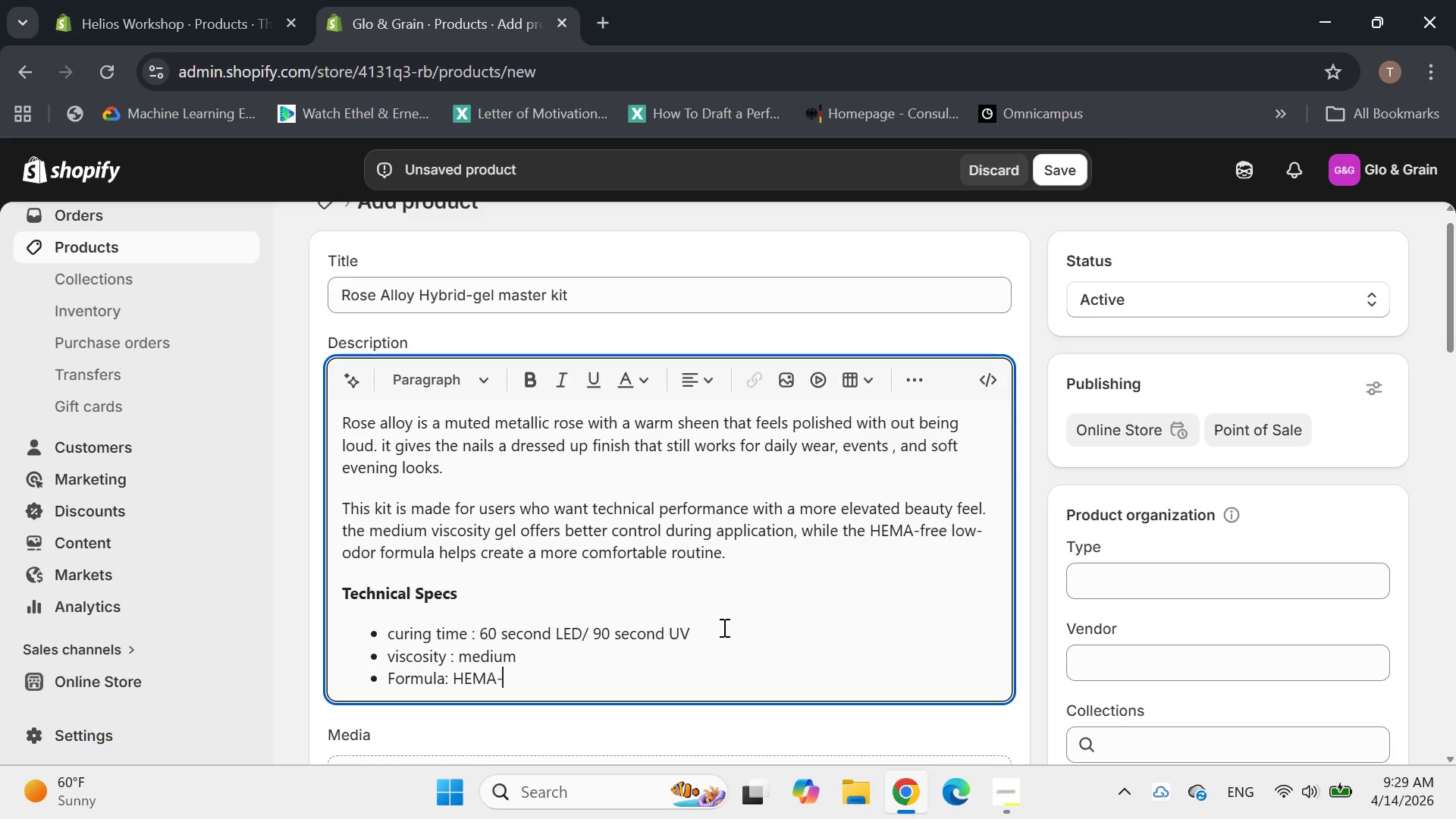 
key(Enter)
 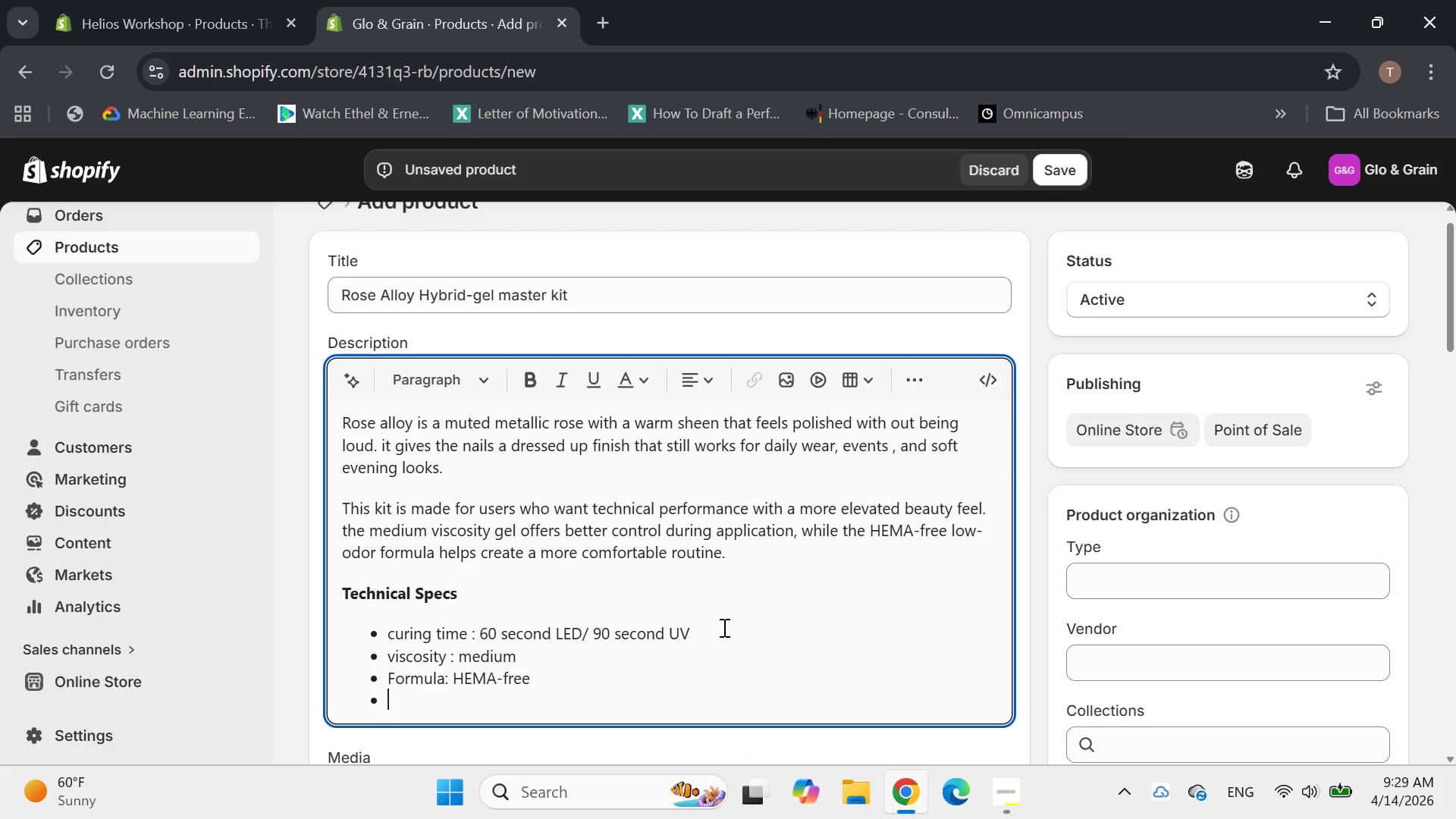 
type(Oder level: low)
 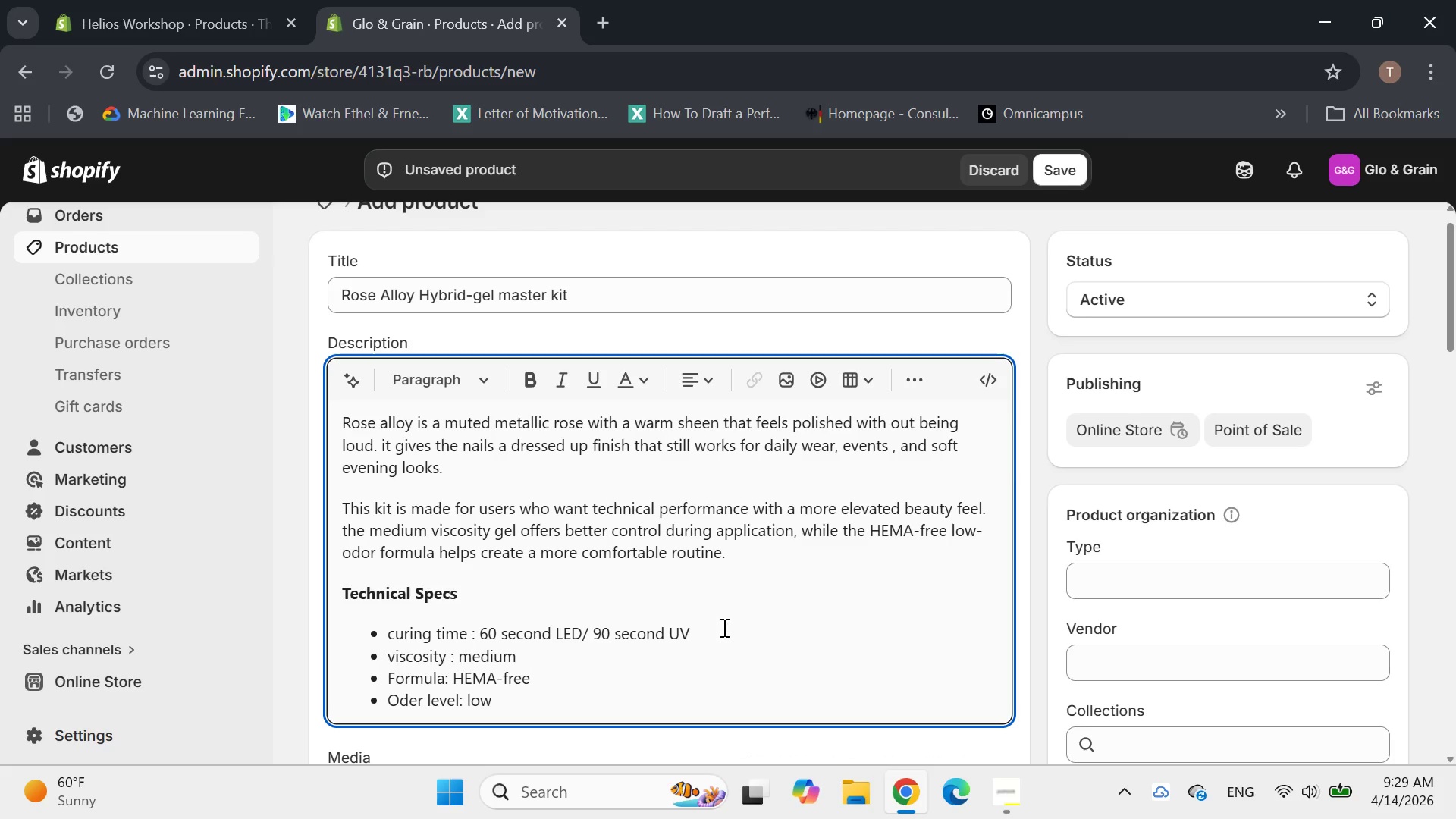 
key(Enter)
 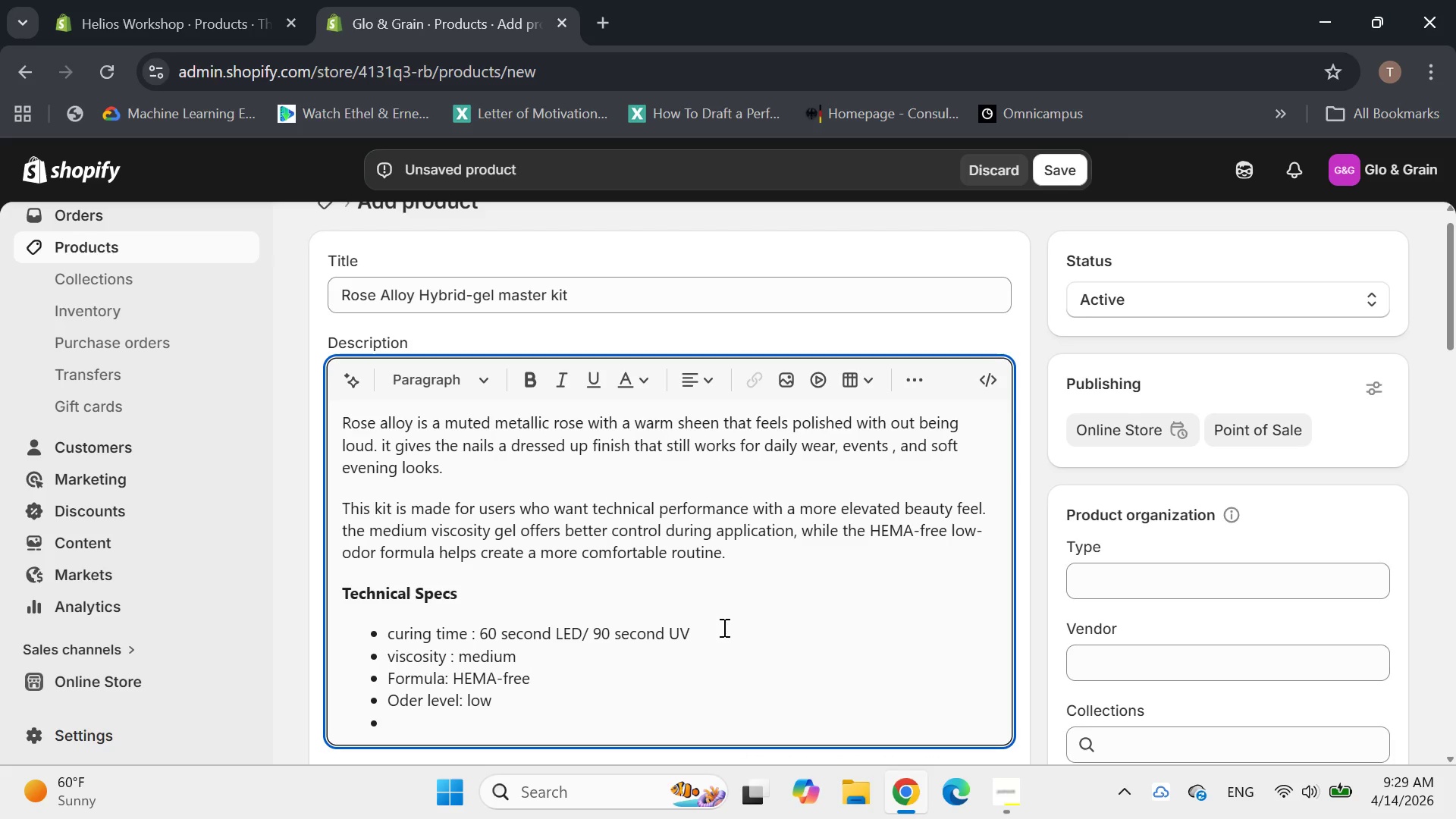 
key(Backspace)
 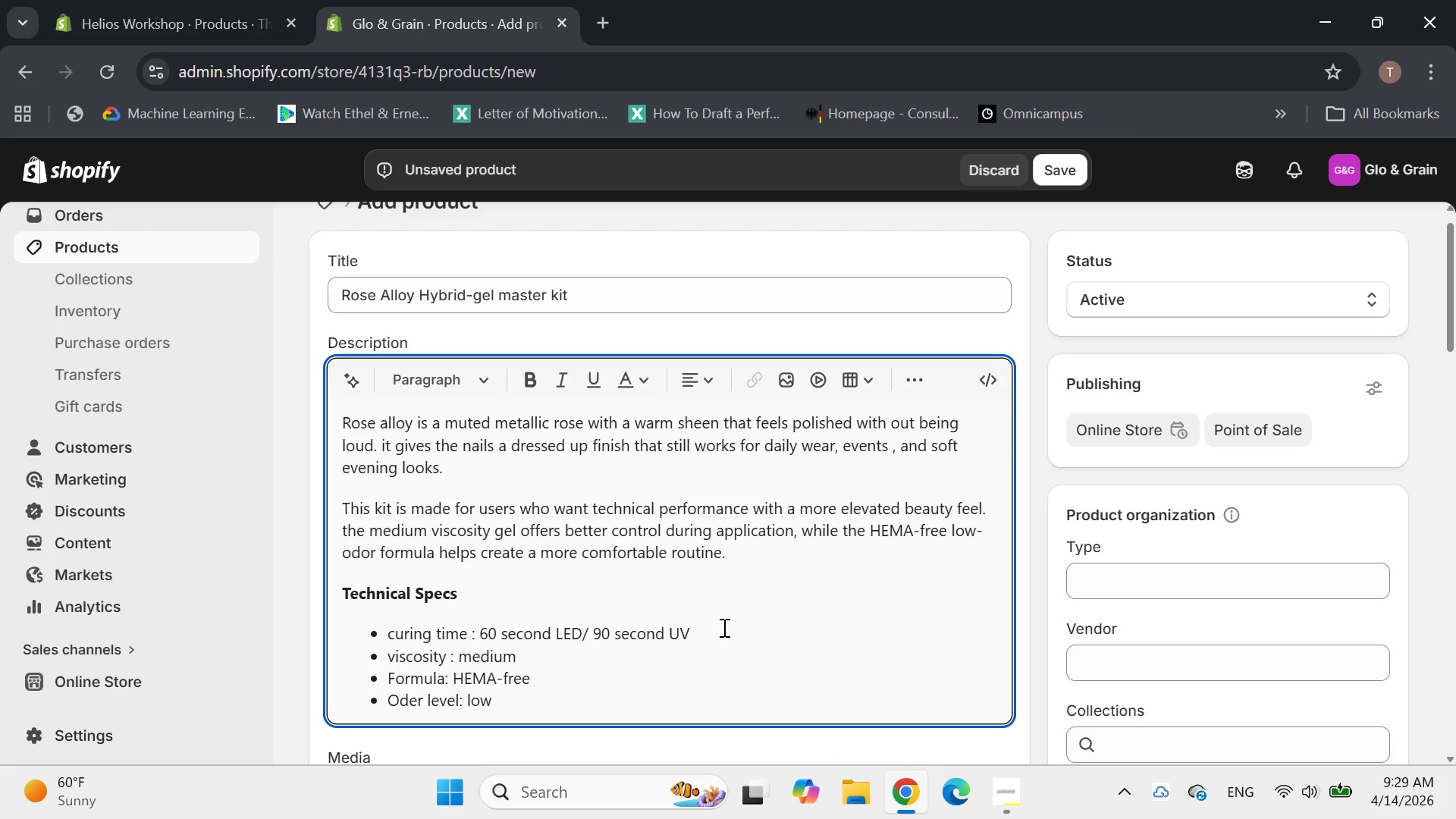 
key(Enter)
 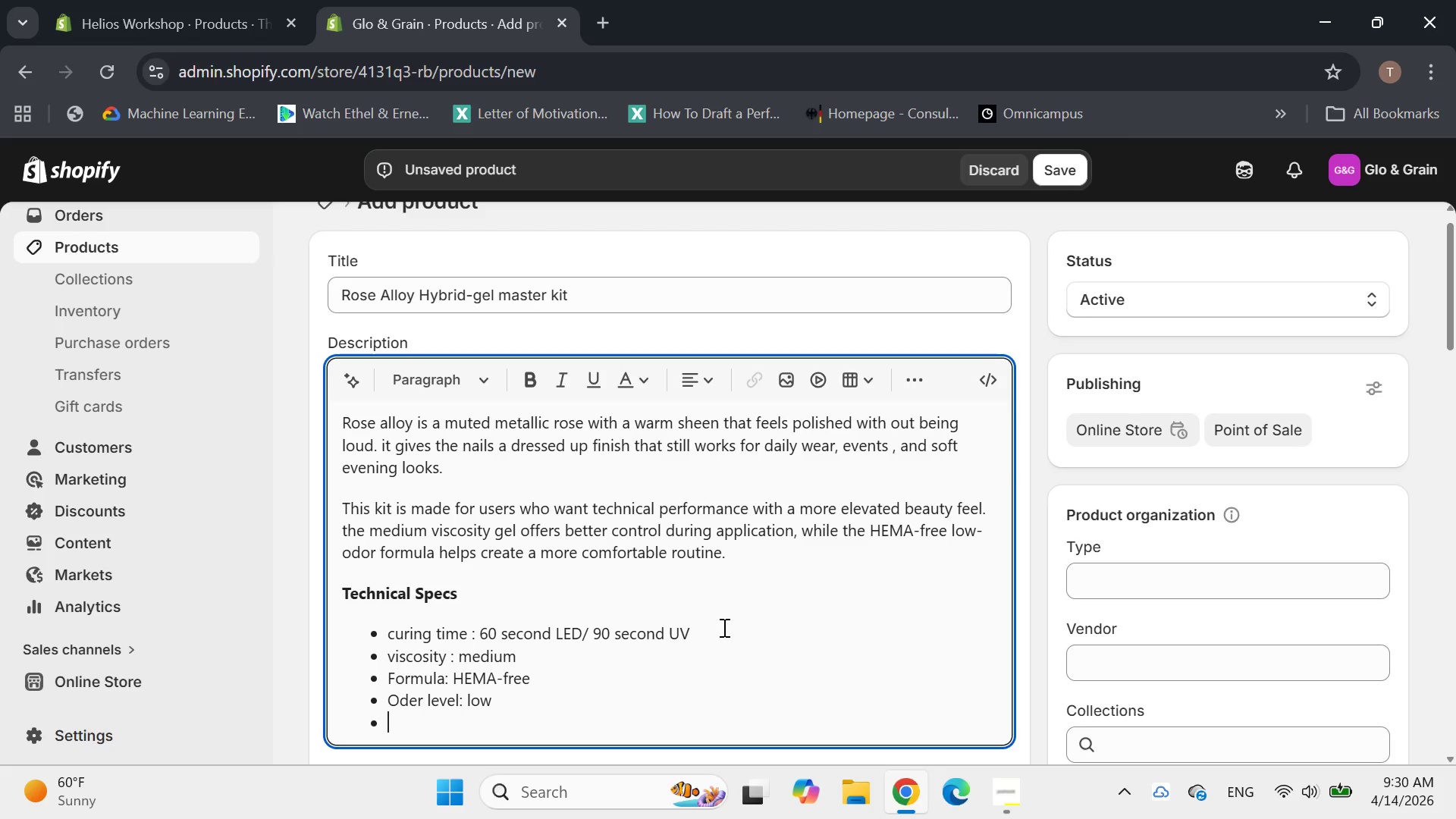 
type(finish option: high-gloss)
 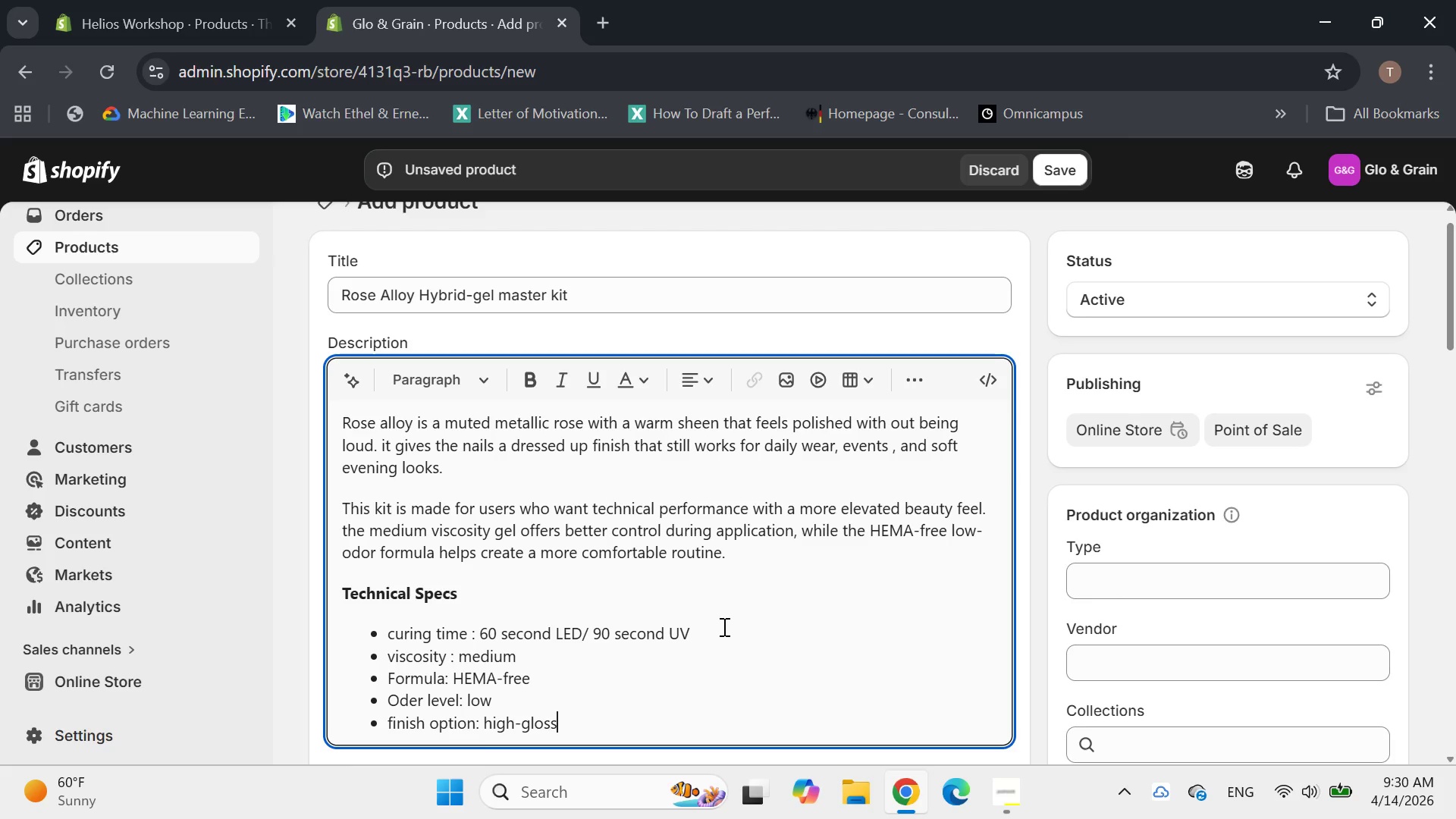 
key(ArrowLeft)
 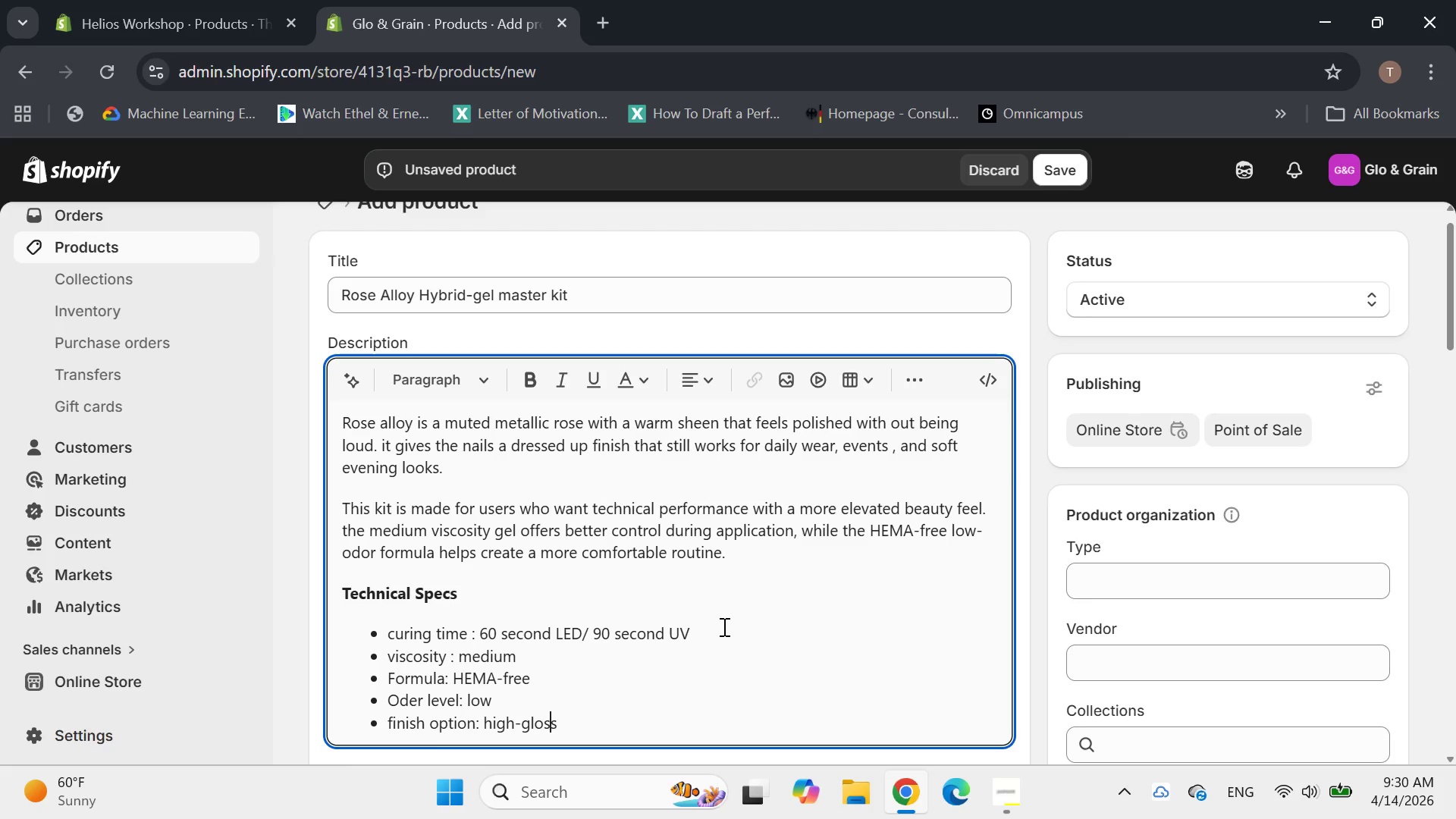 
key(ArrowLeft)
 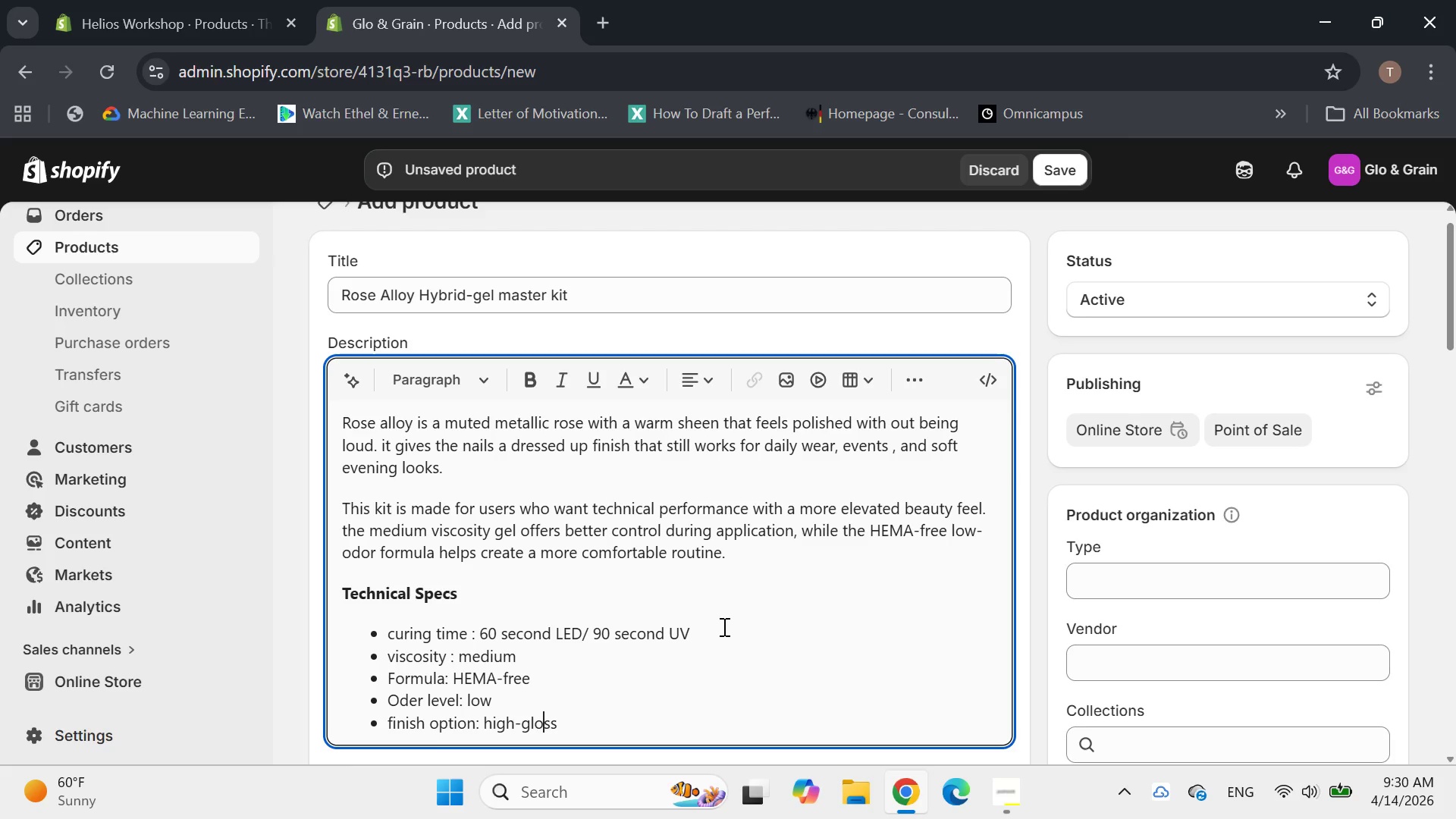 
key(ArrowLeft)
 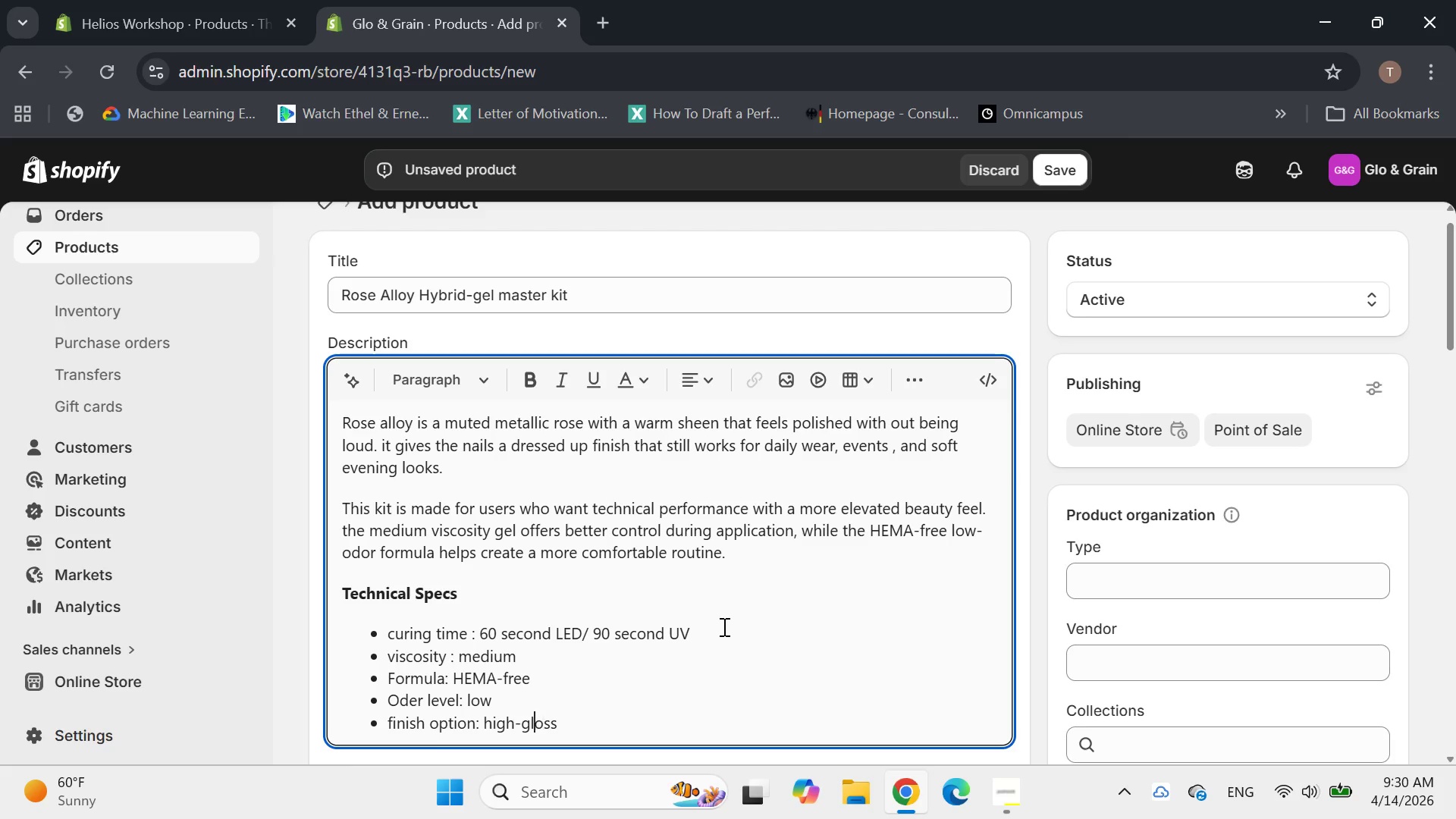 
key(ArrowLeft)
 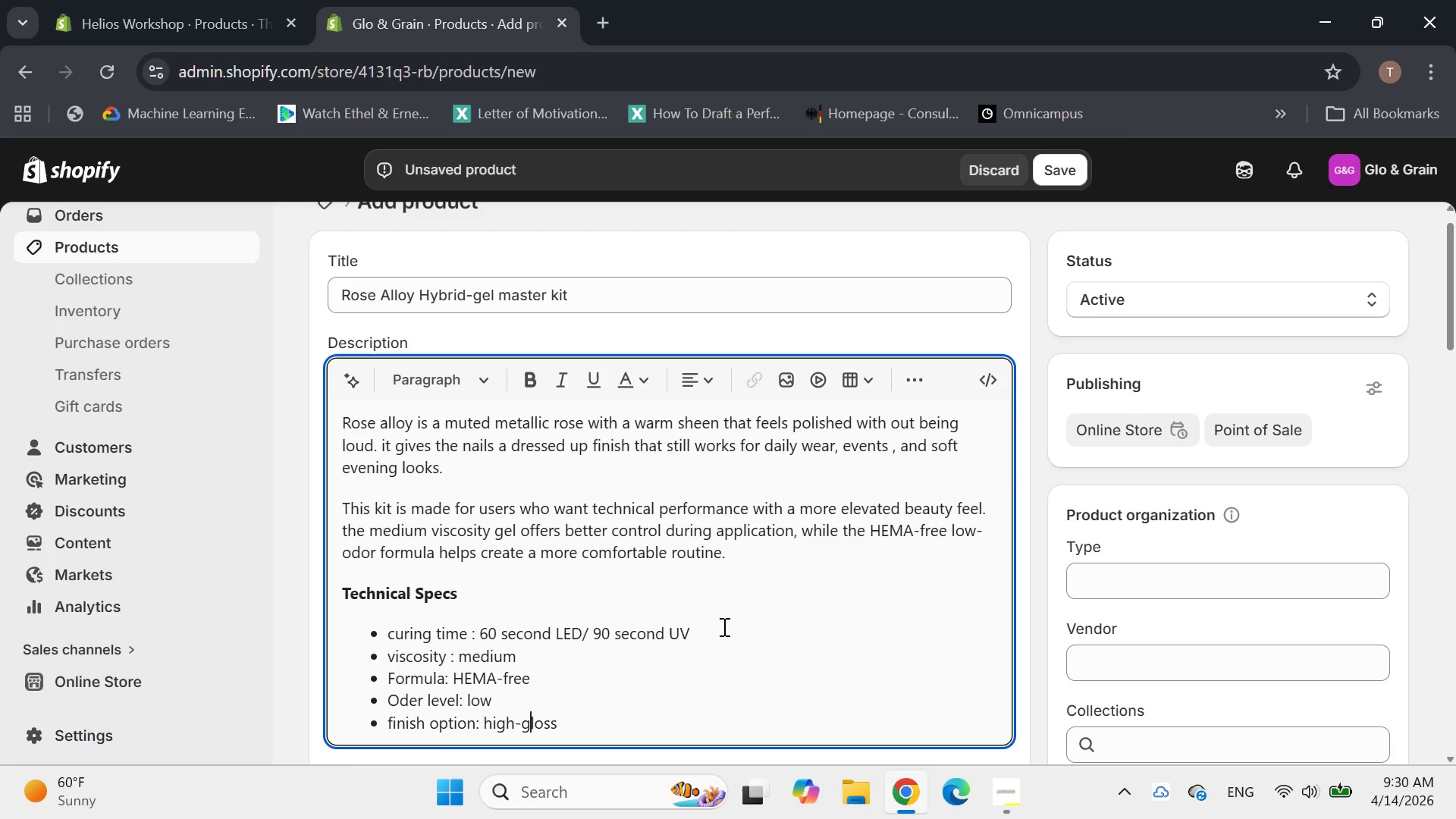 
key(ArrowLeft)
 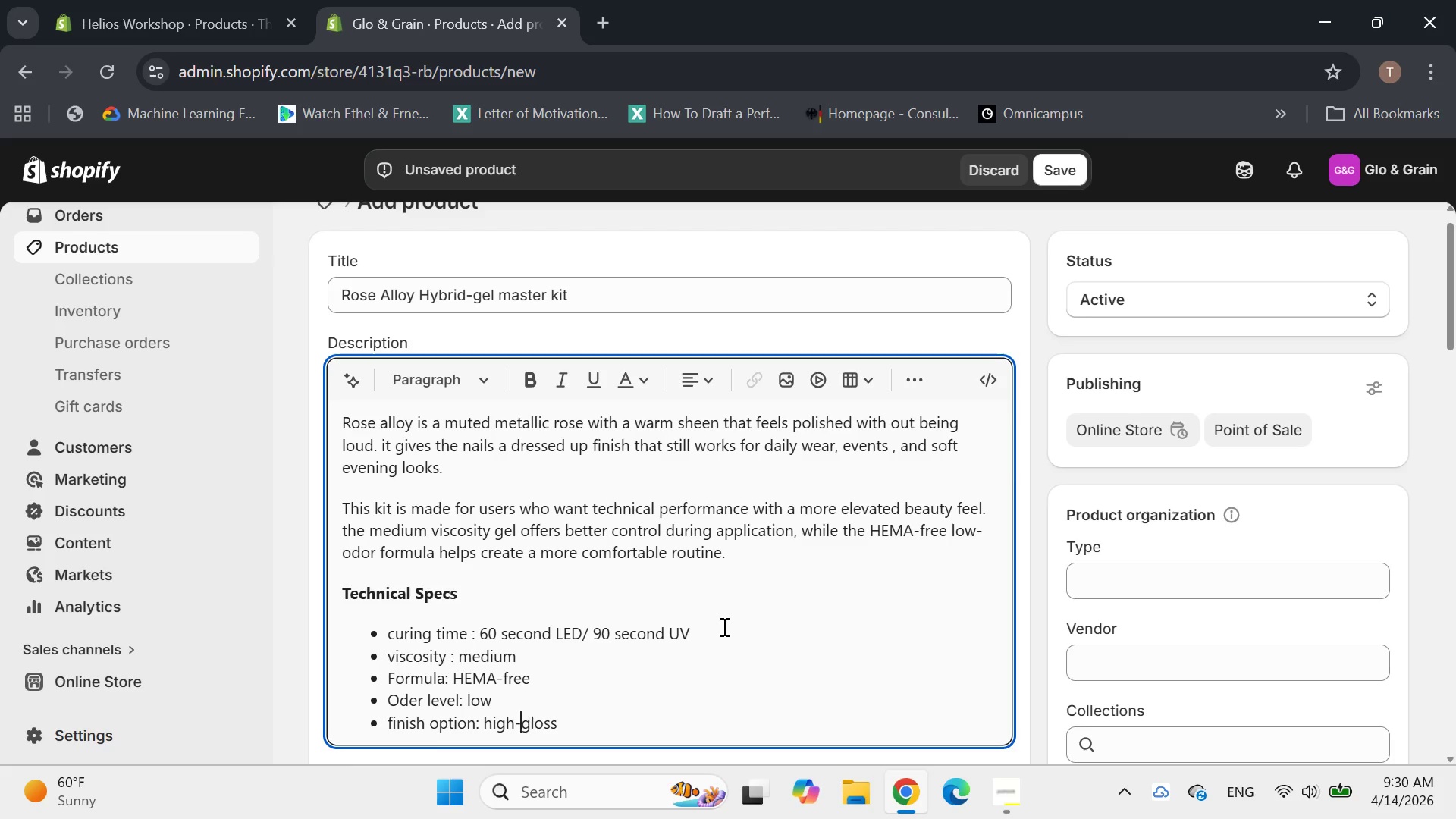 
key(ArrowLeft)
 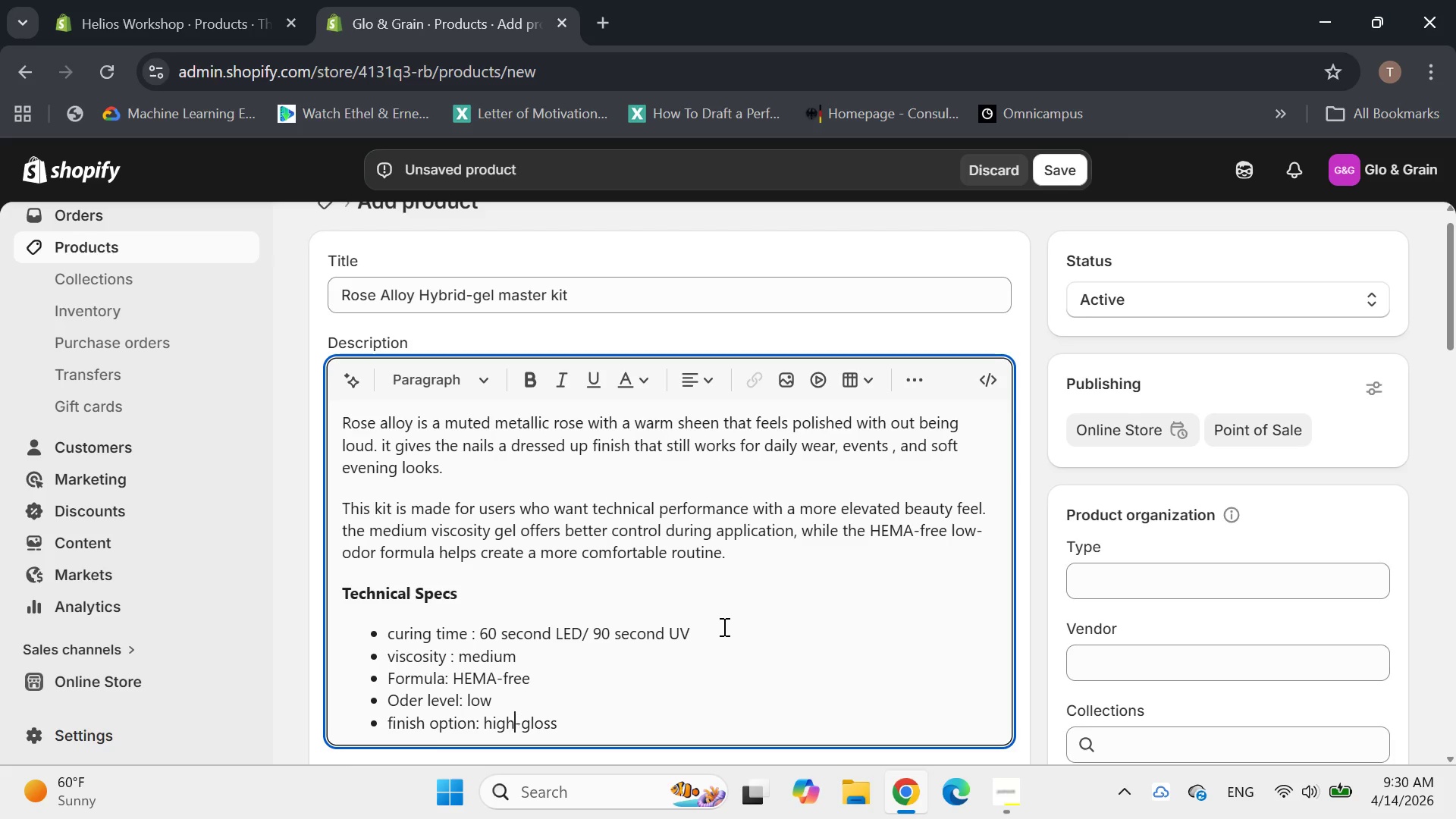 
key(ArrowLeft)
 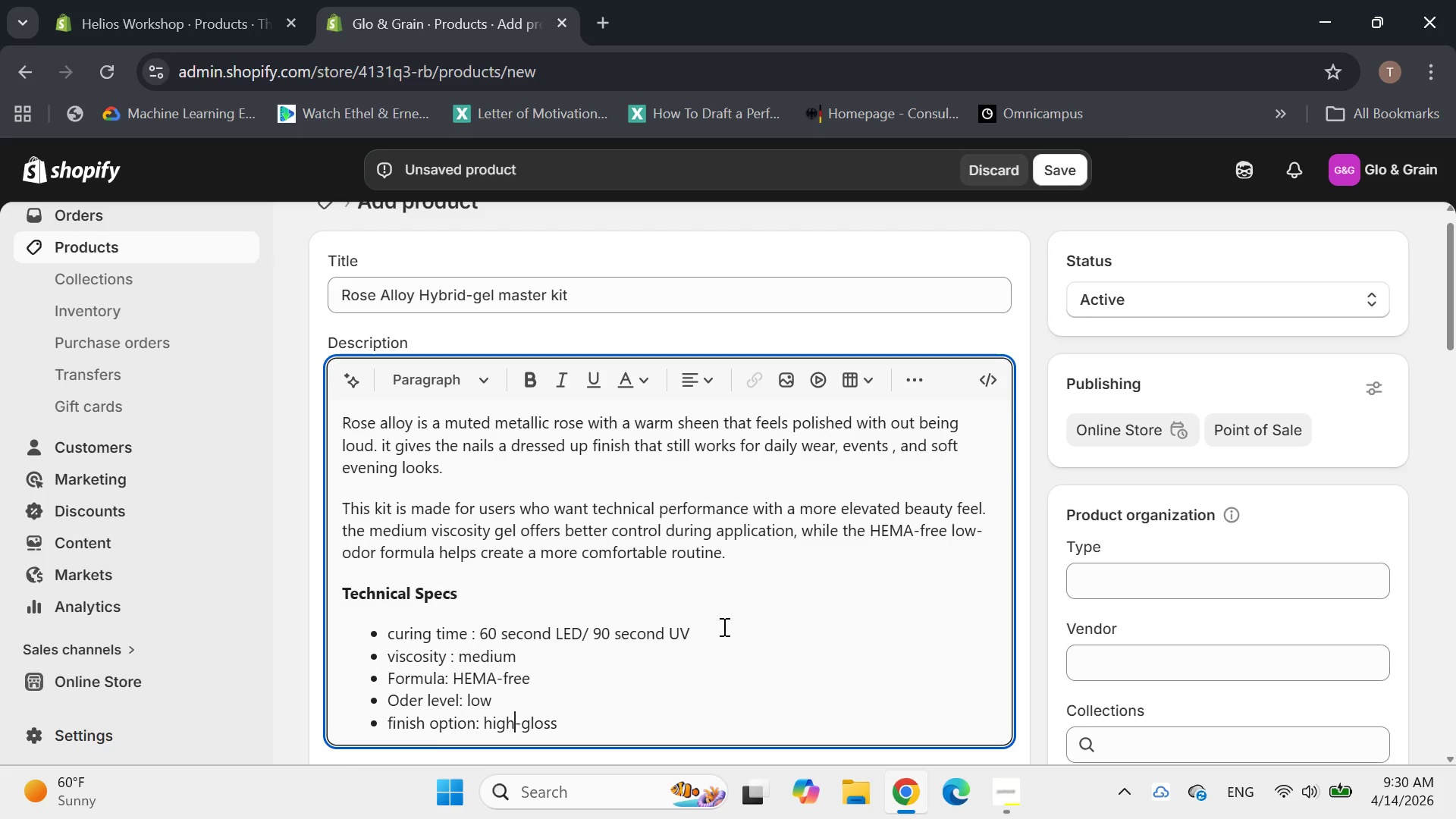 
key(ArrowLeft)
 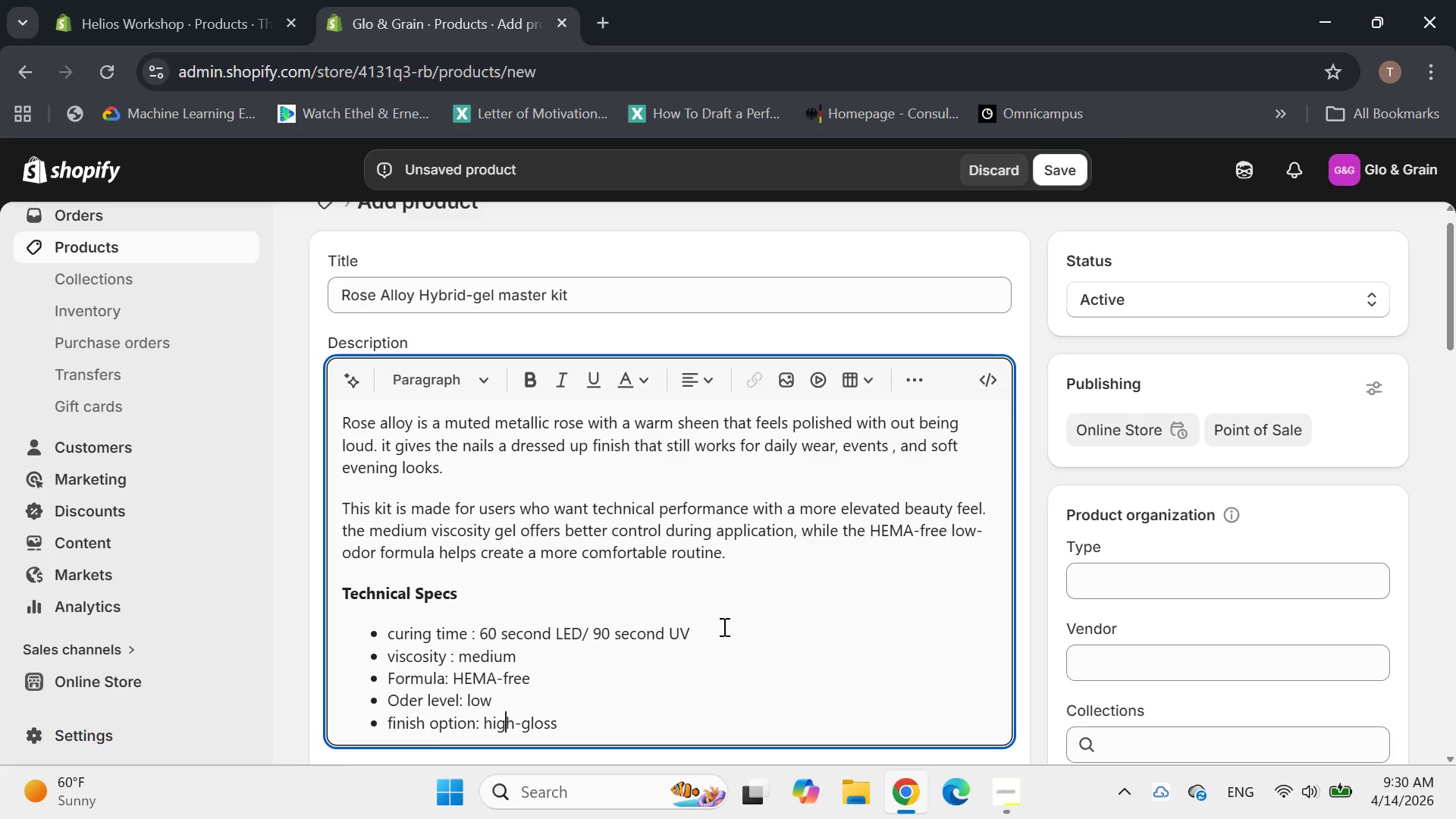 
key(ArrowLeft)
 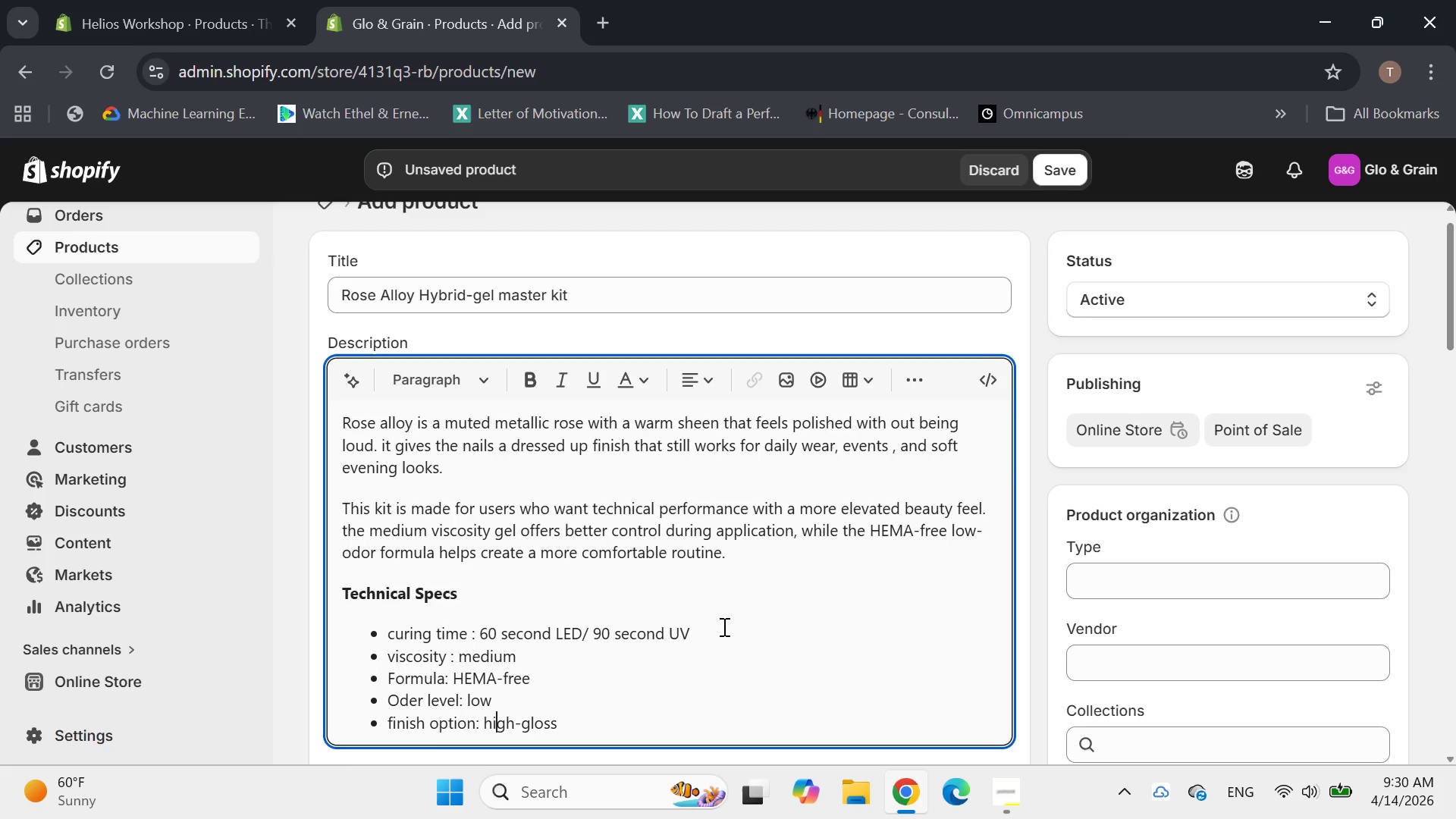 
key(ArrowLeft)
 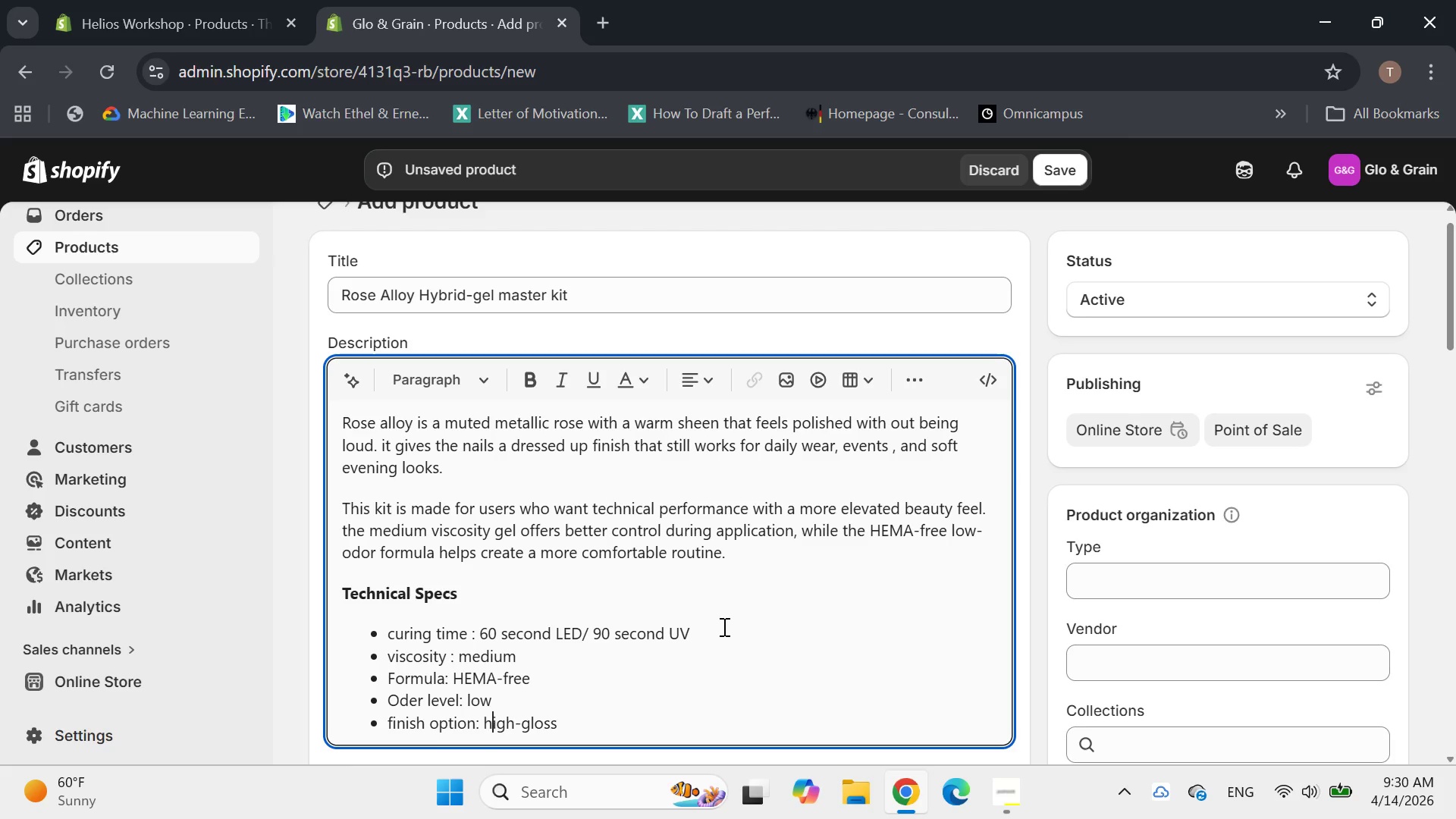 
key(ArrowLeft)
 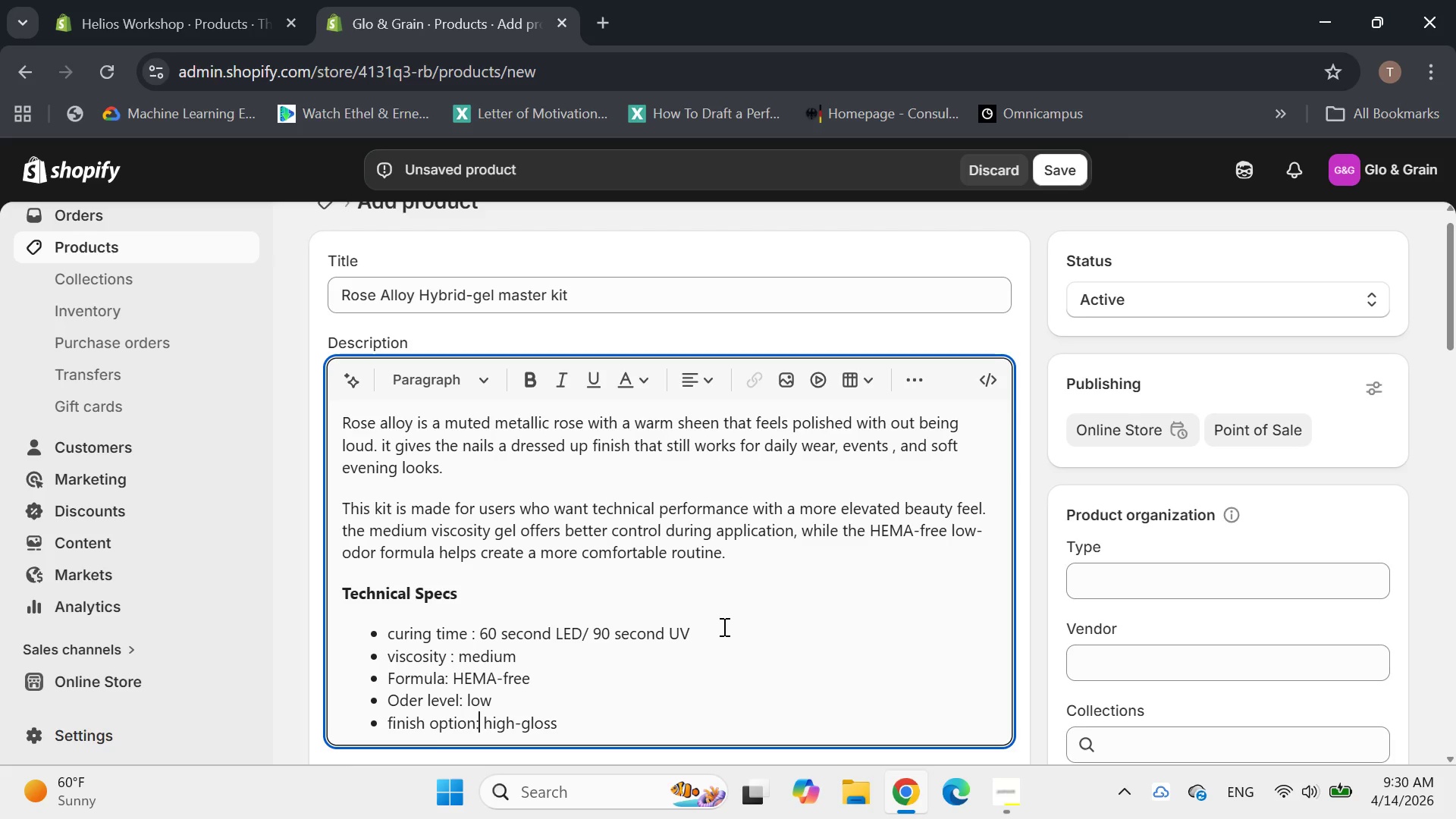 
key(ArrowLeft)
 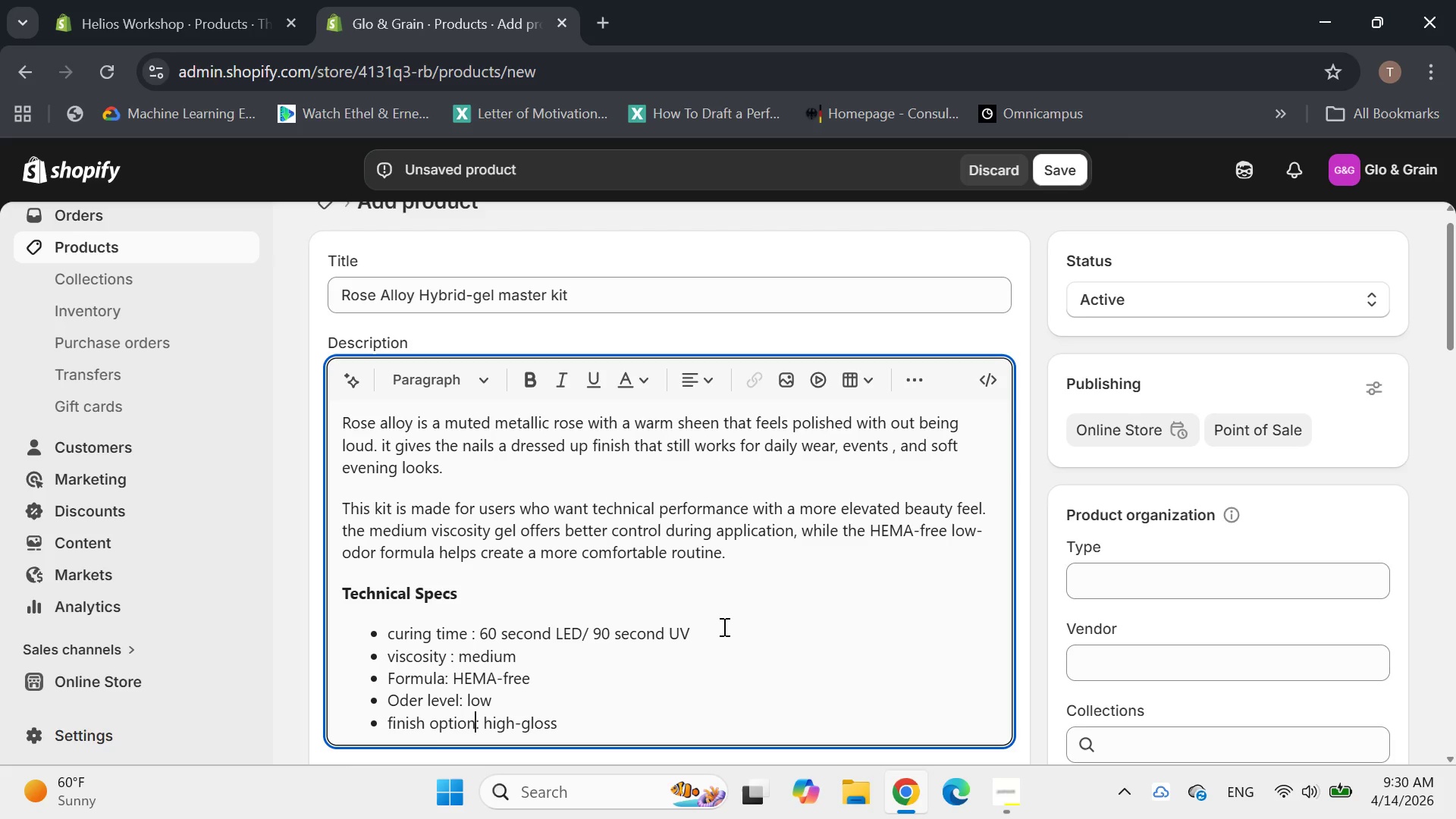 
key(S)
 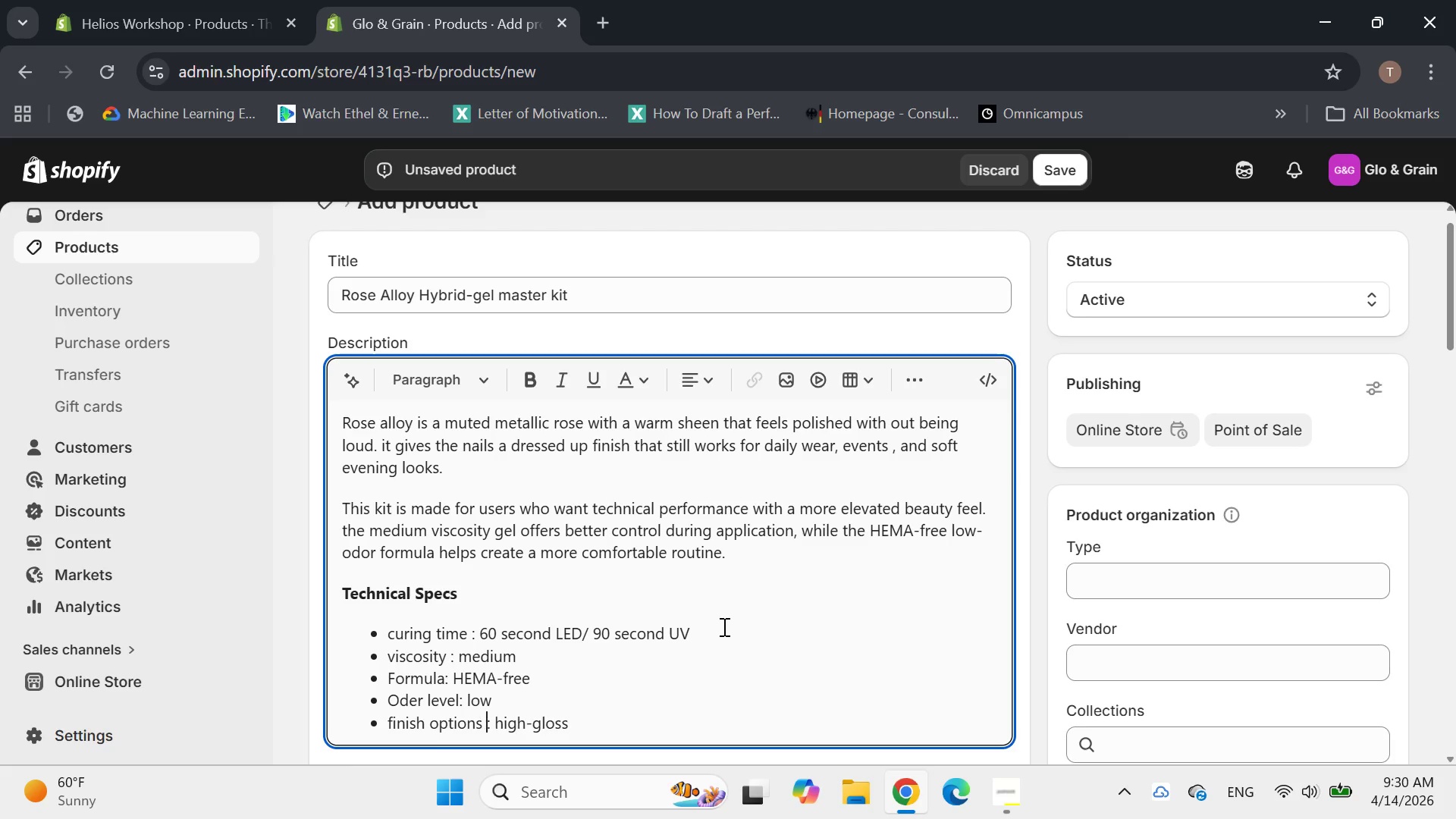 
key(Space)
 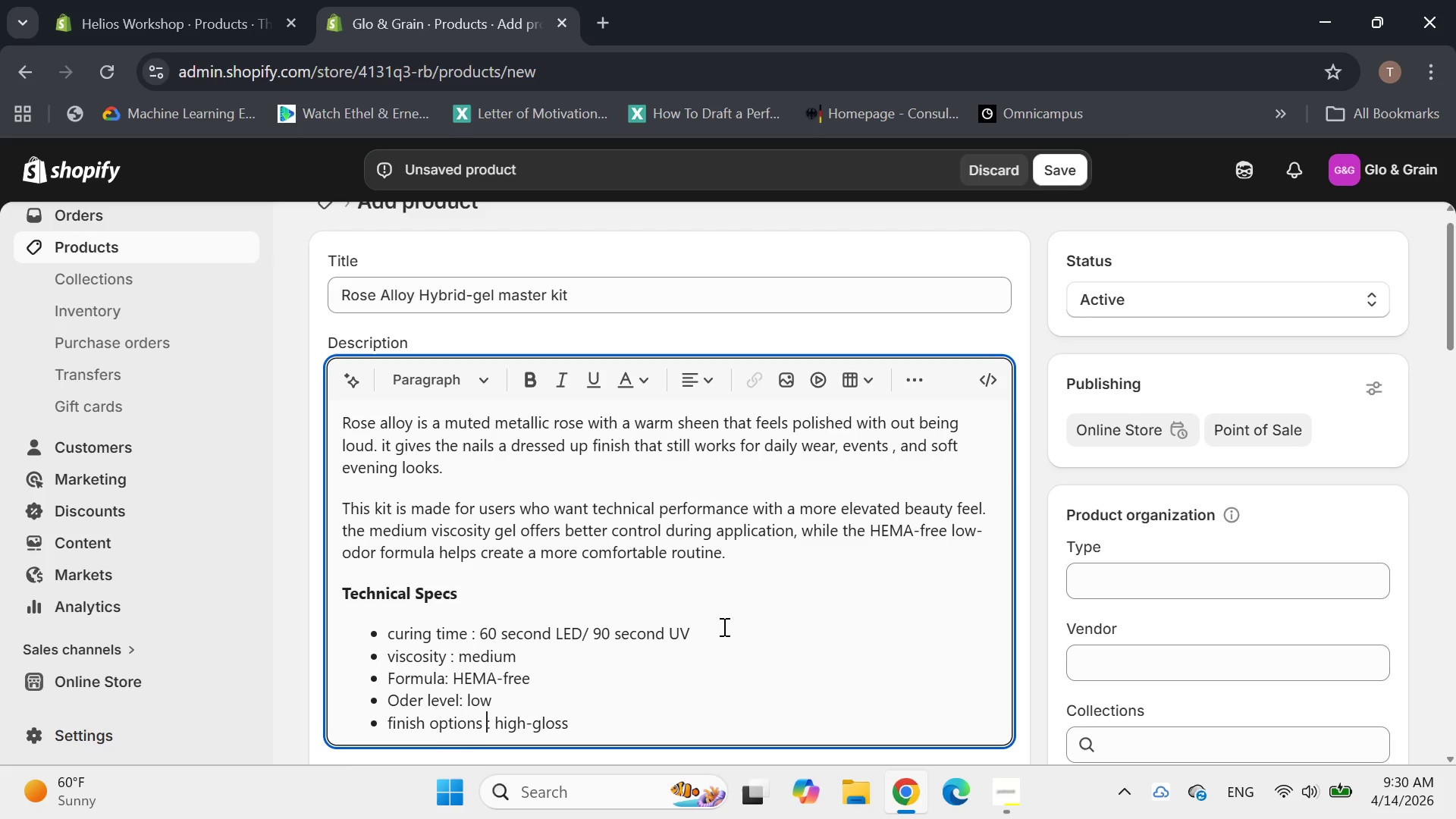 
key(ArrowRight)
 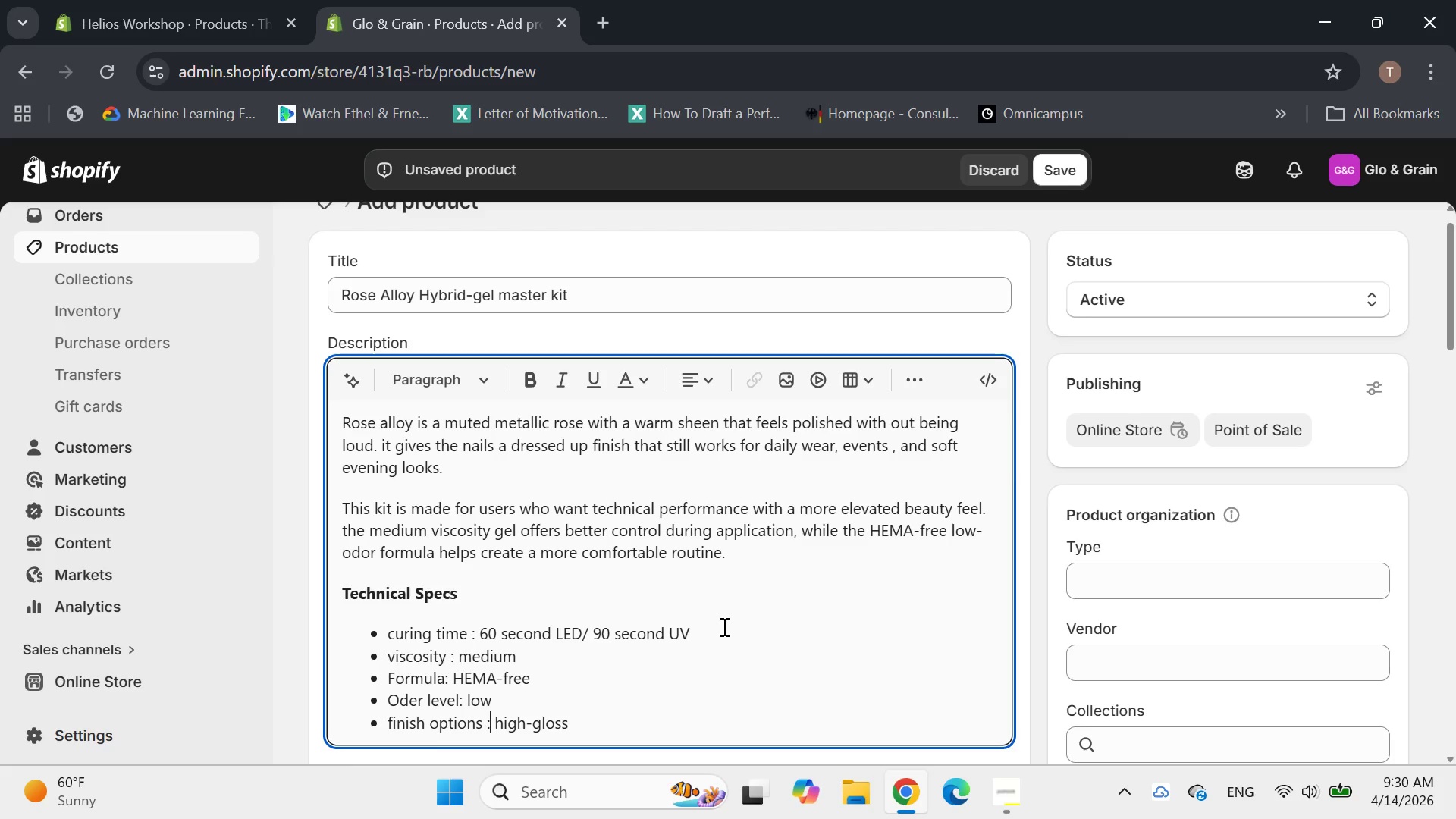 
key(ArrowRight)
 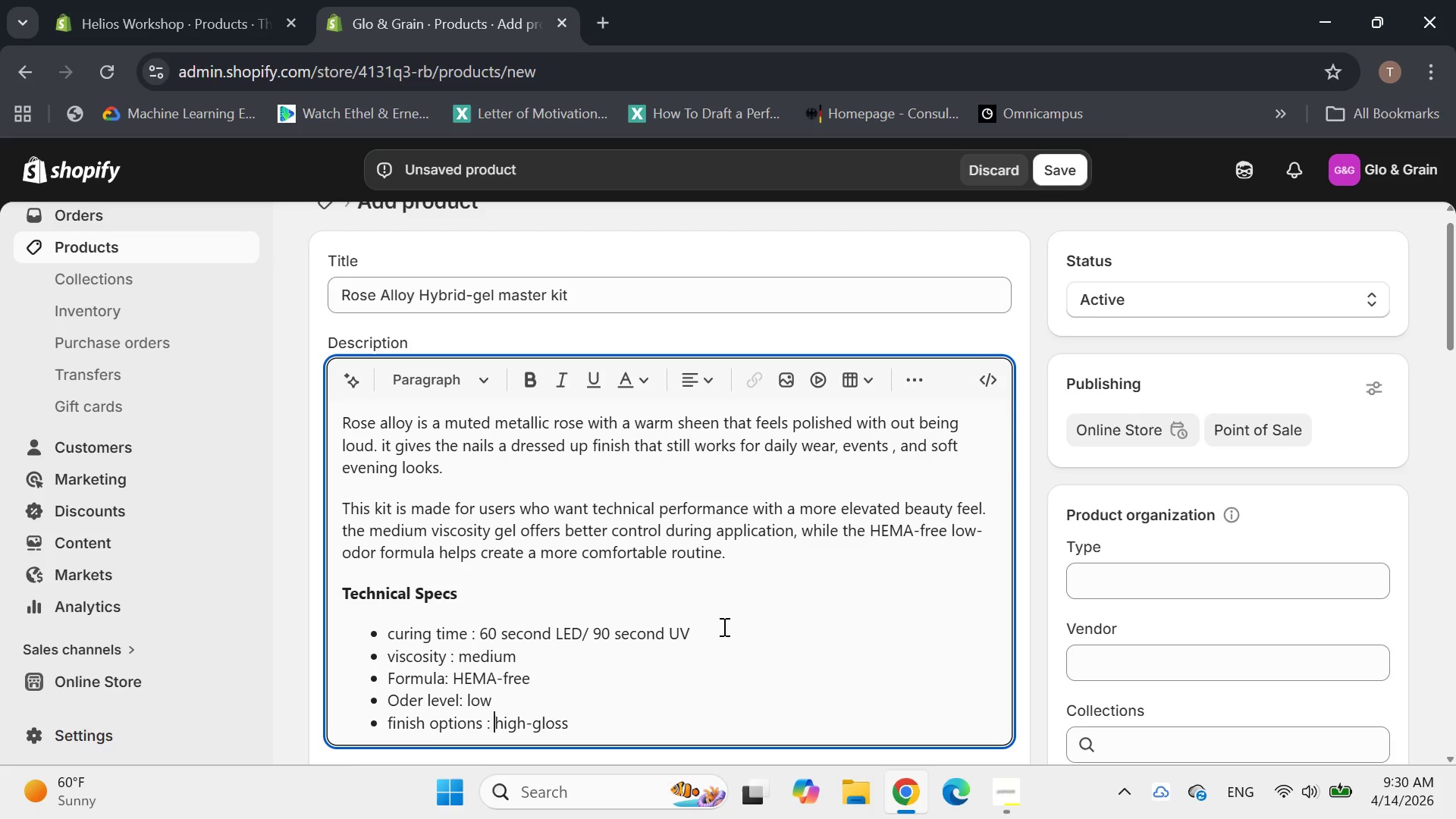 
key(ArrowRight)
 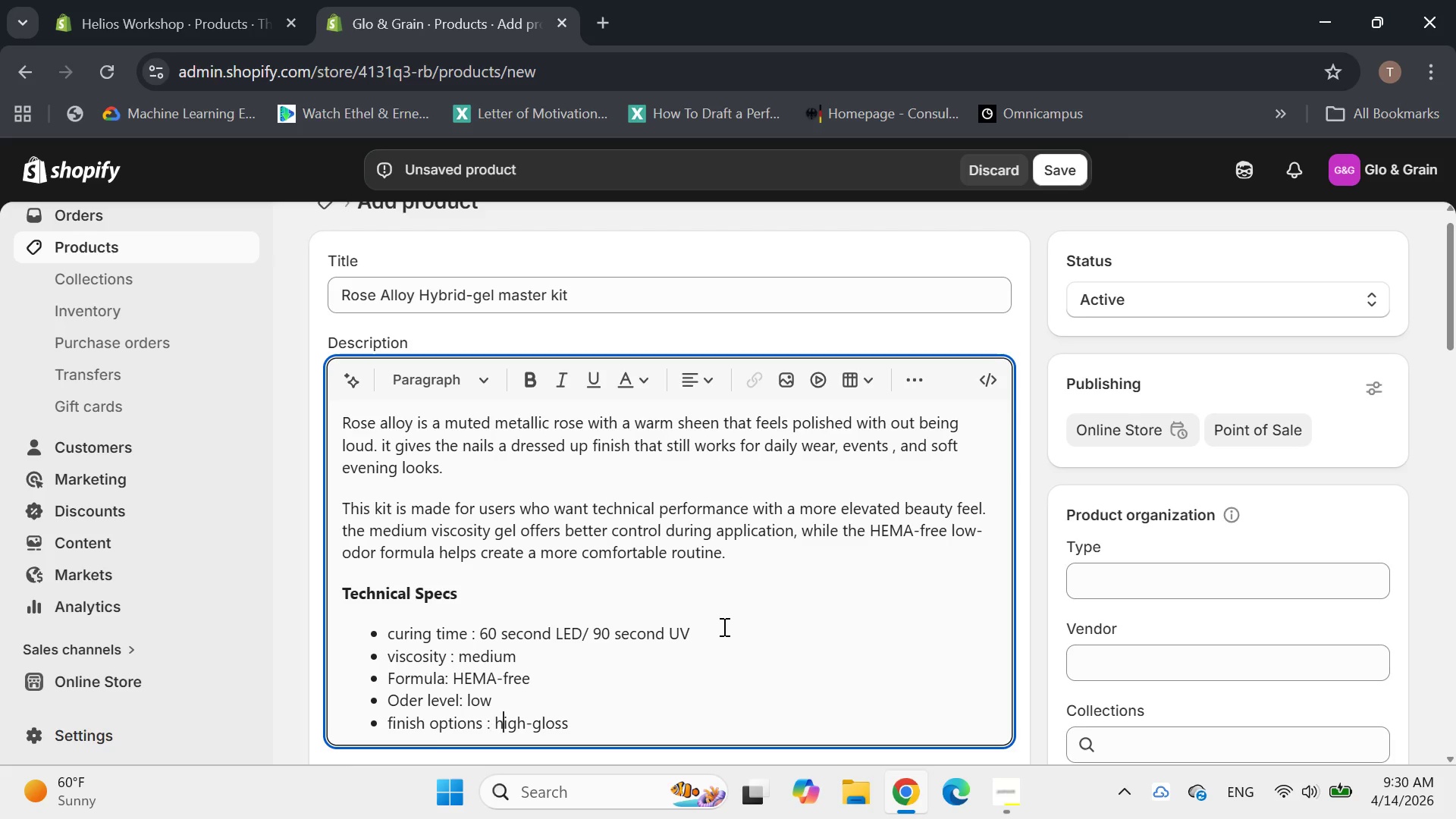 
hold_key(key=ArrowRight, duration=0.77)
 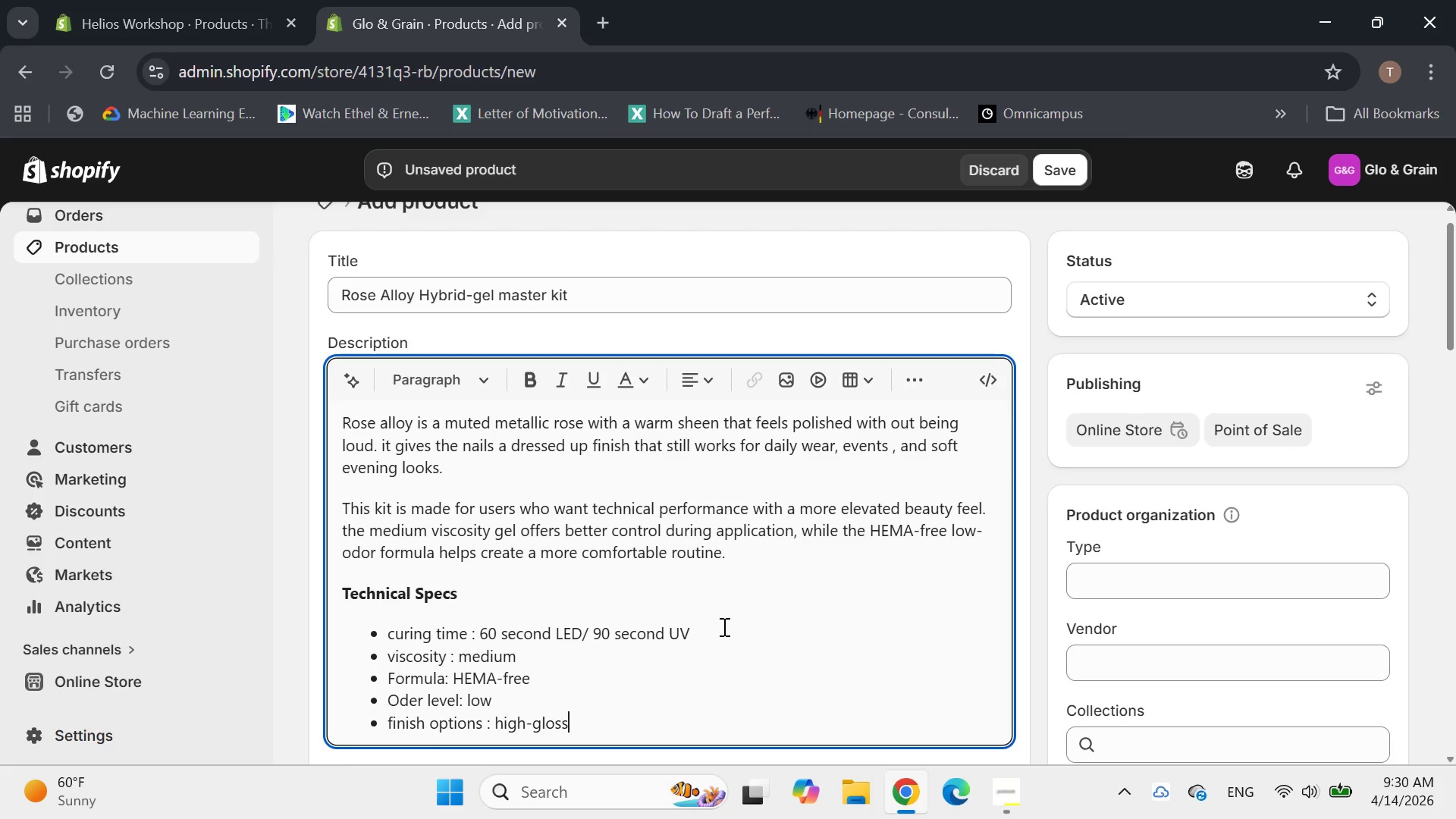 
type( or velvet me)
key(Backspace)
type(atte)
 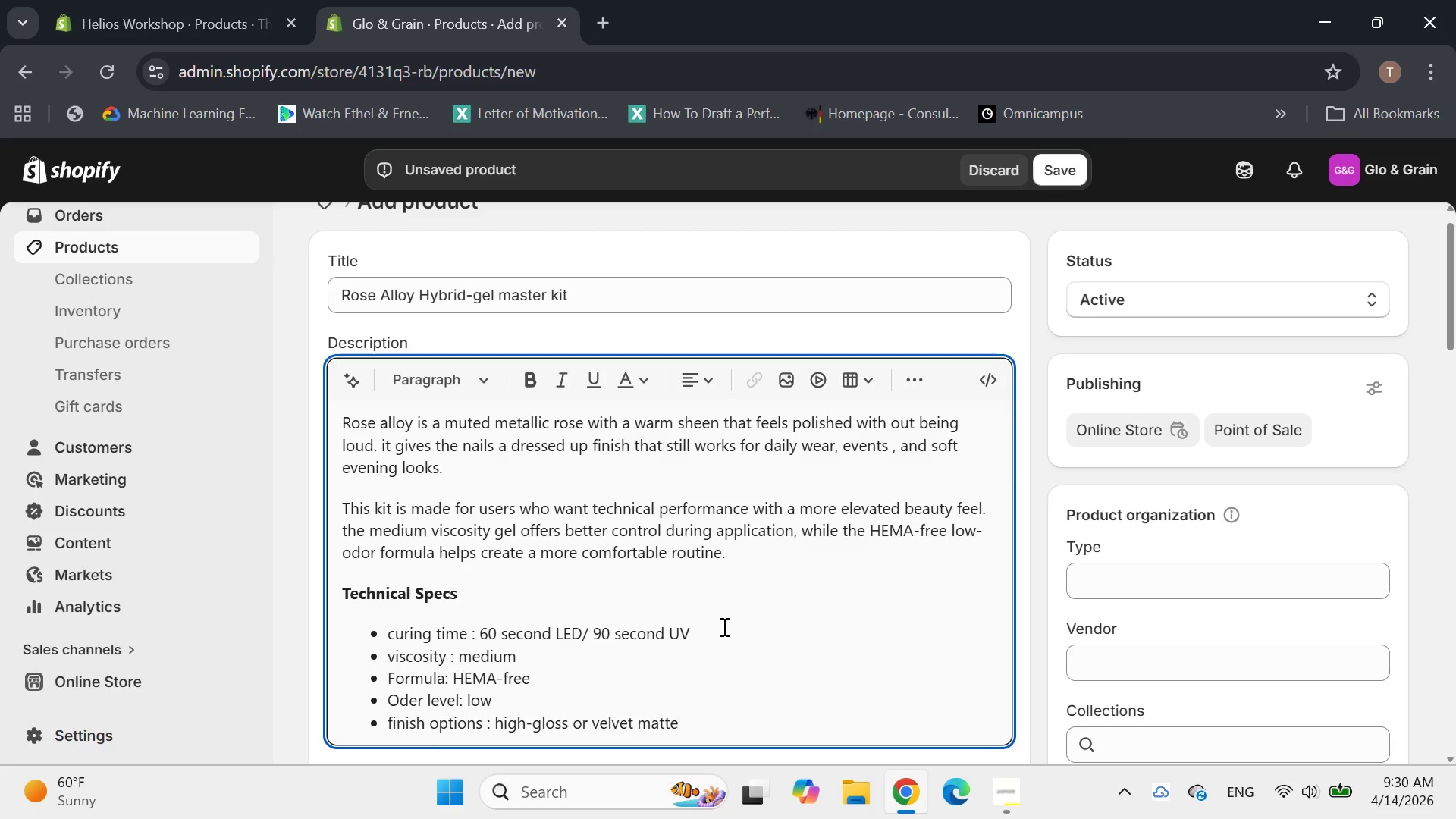 
key(Enter)
 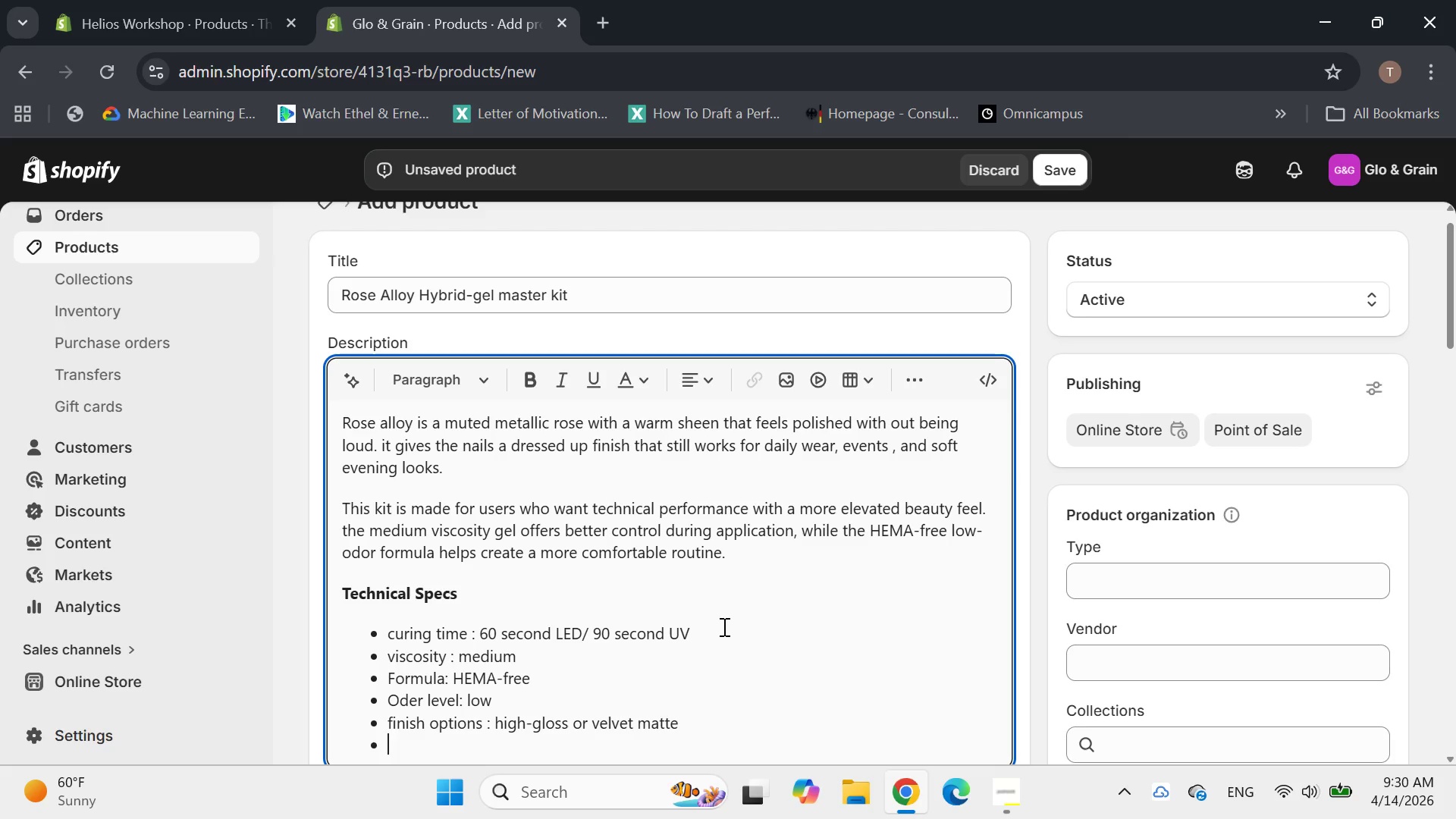 
type(use case : metalic statement )
 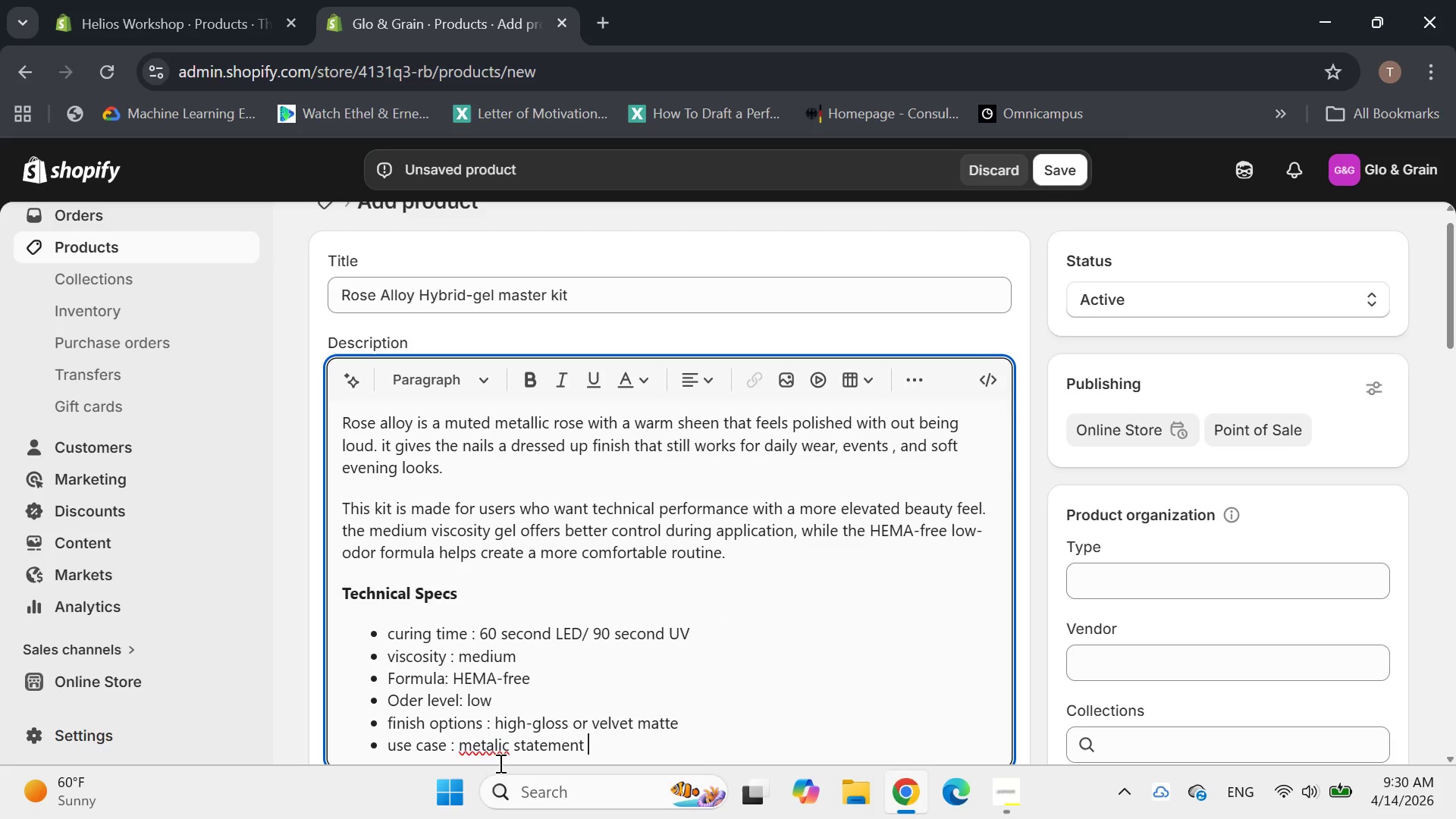 
left_click([488, 742])
 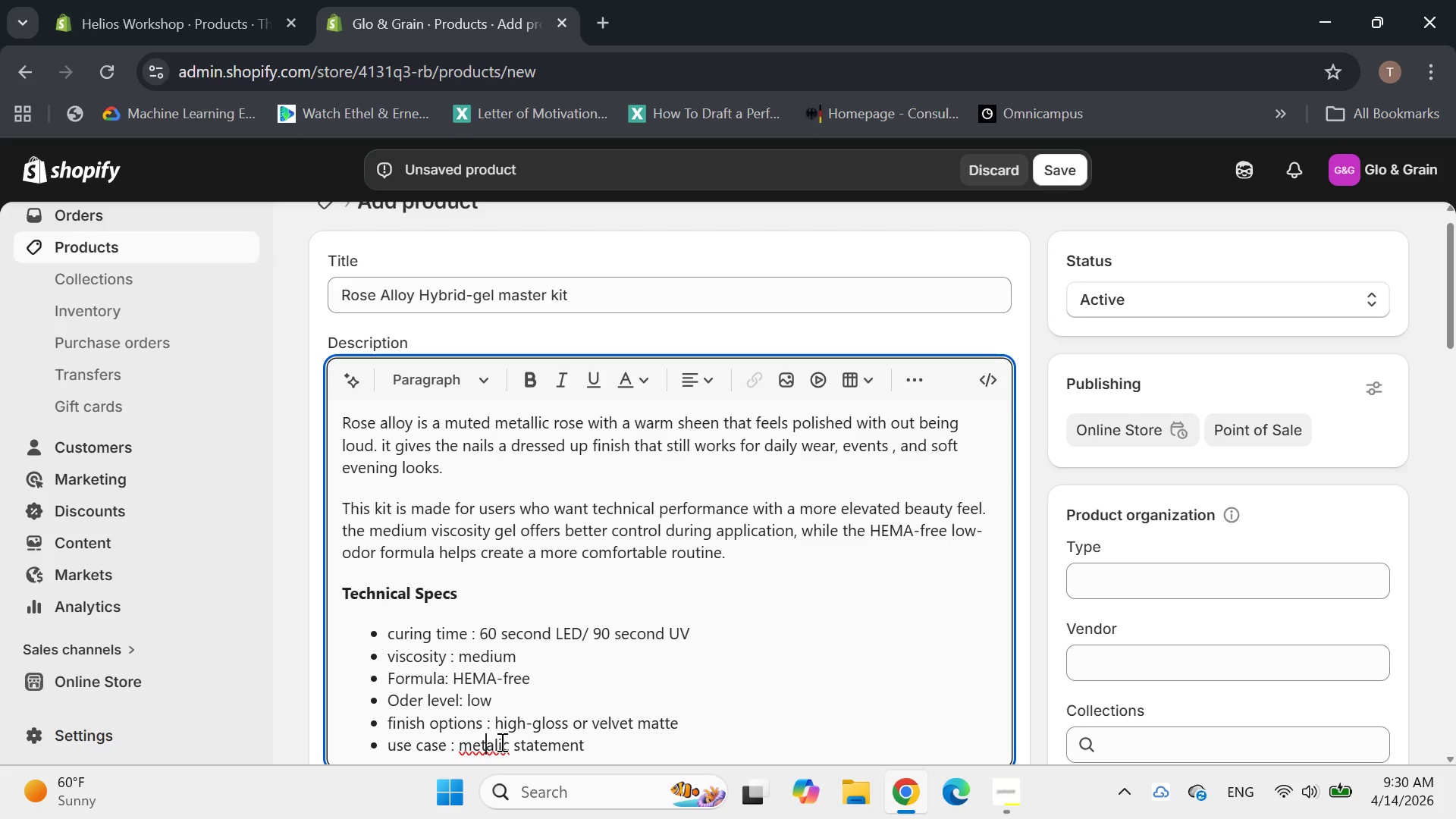 
double_click([498, 741])
 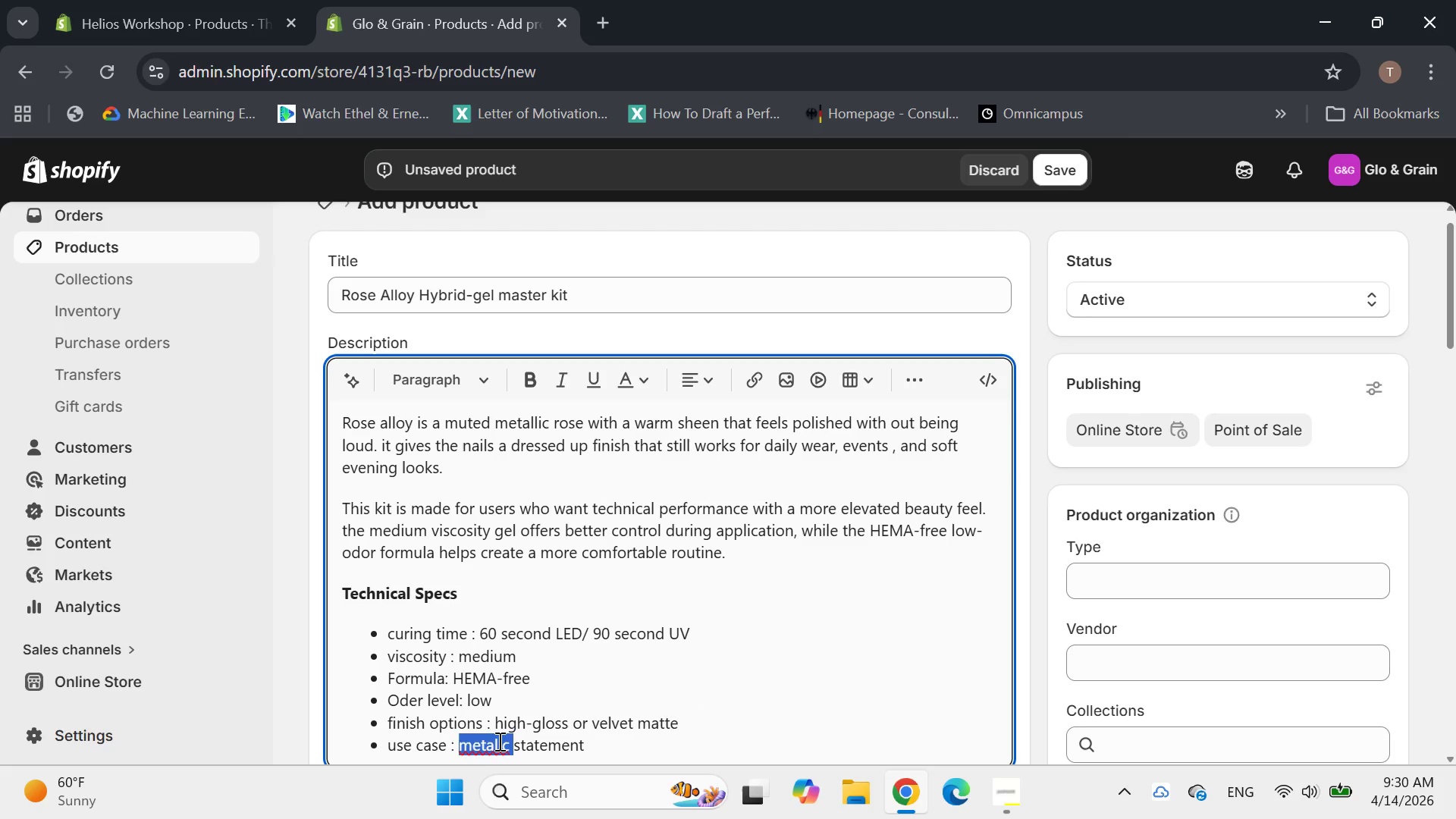 
left_click([498, 741])
 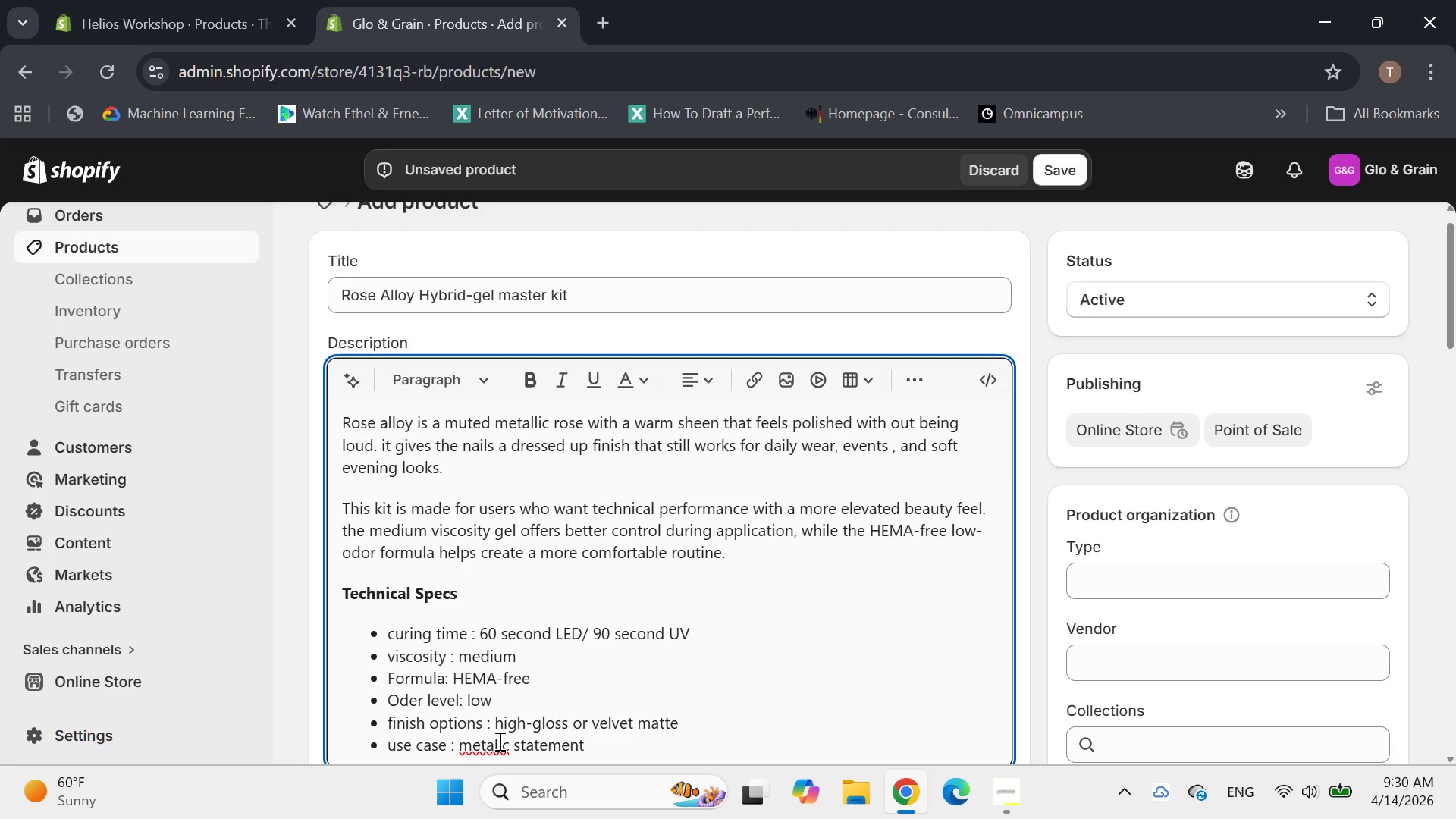 
key(L)
 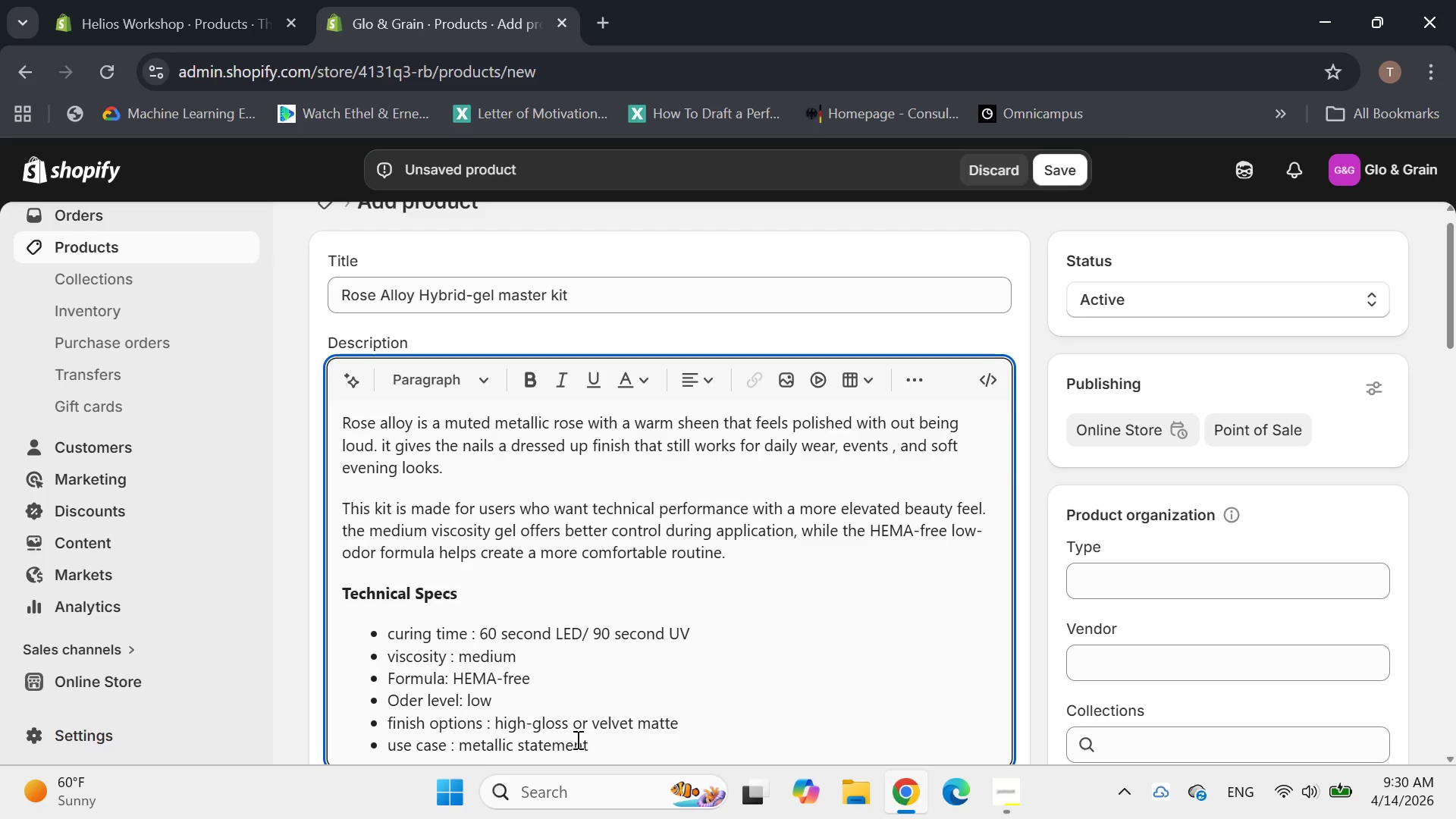 
left_click([595, 742])
 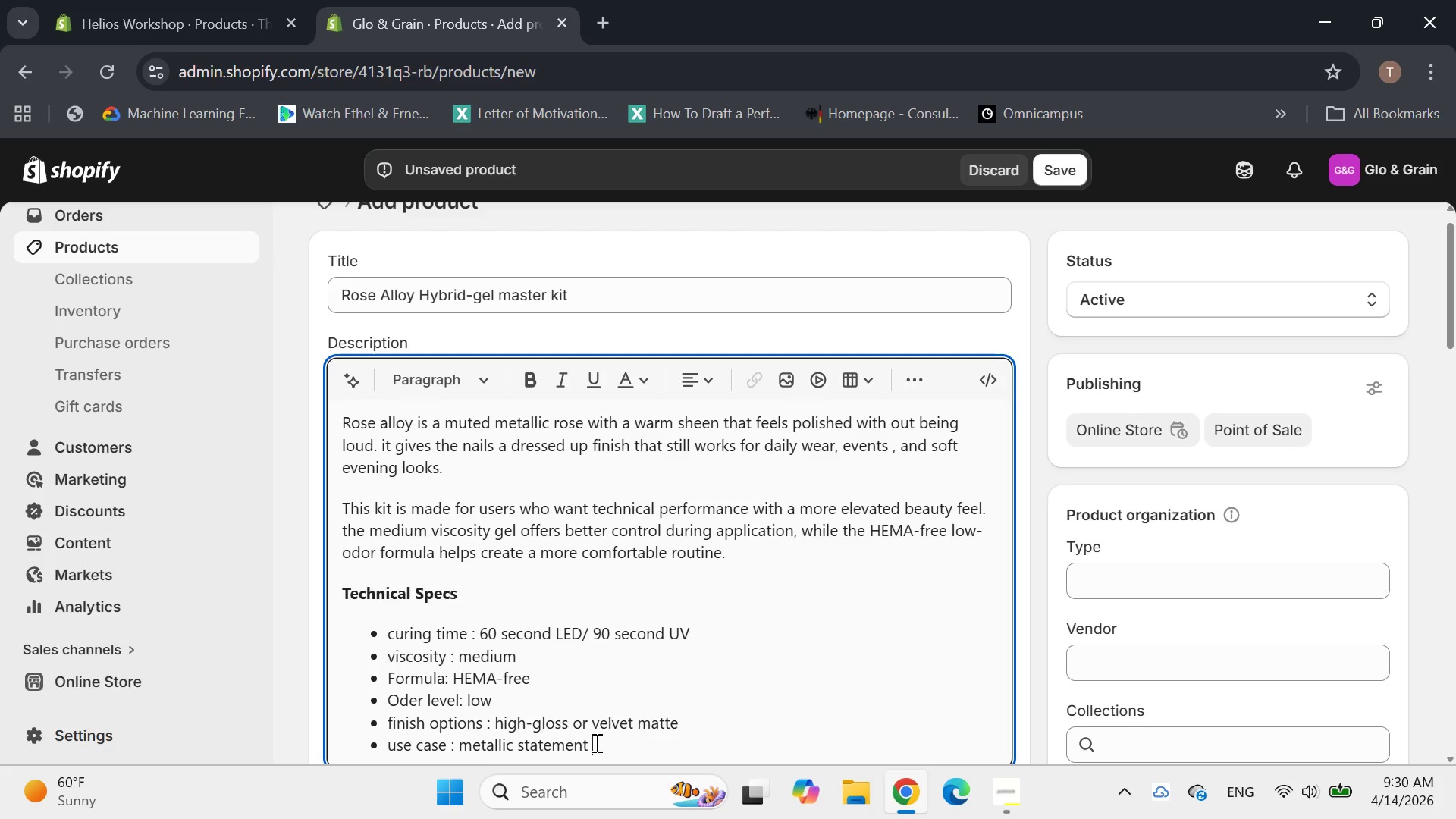 
type(manicure)
 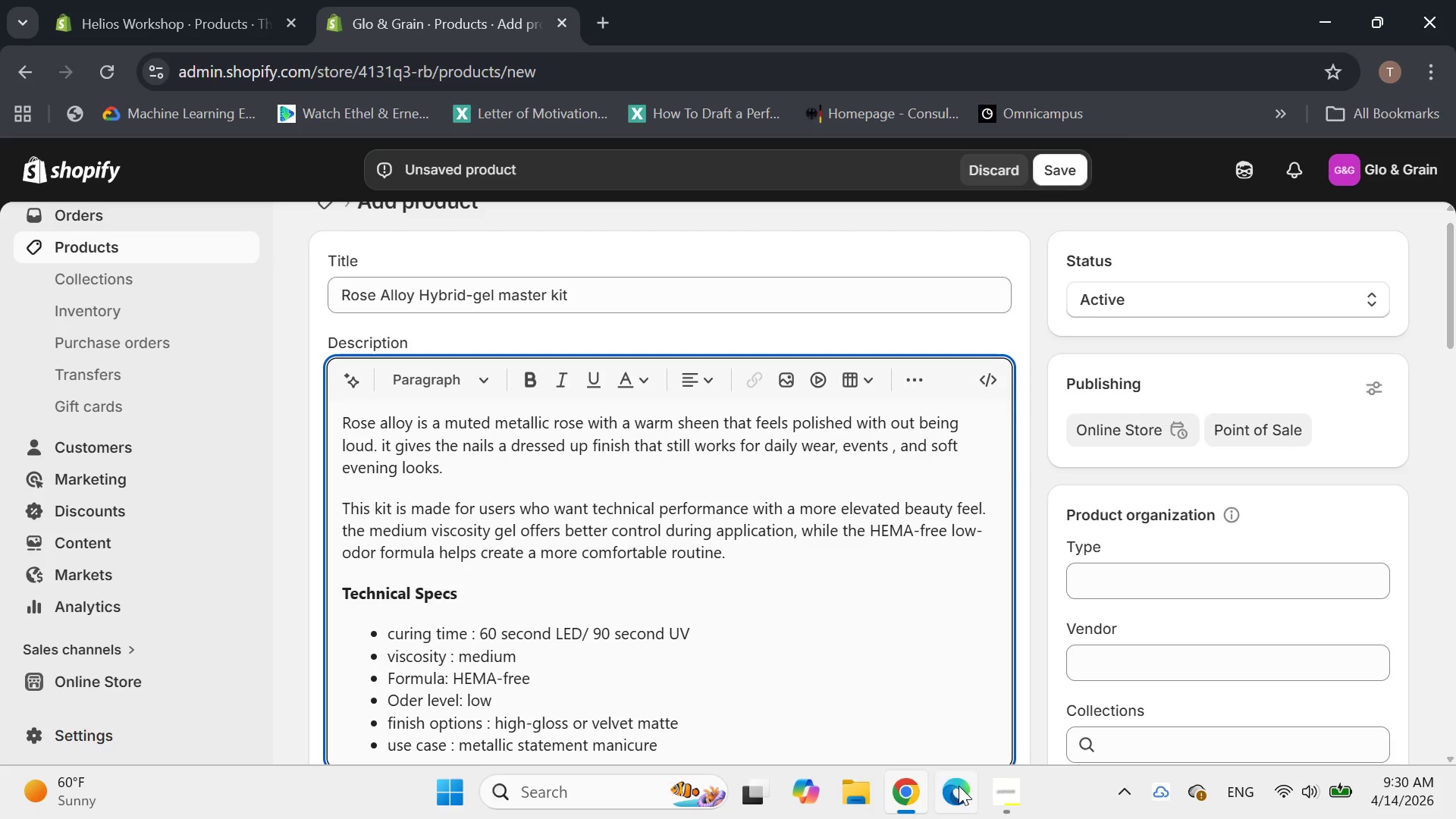 
left_click([1008, 792])